 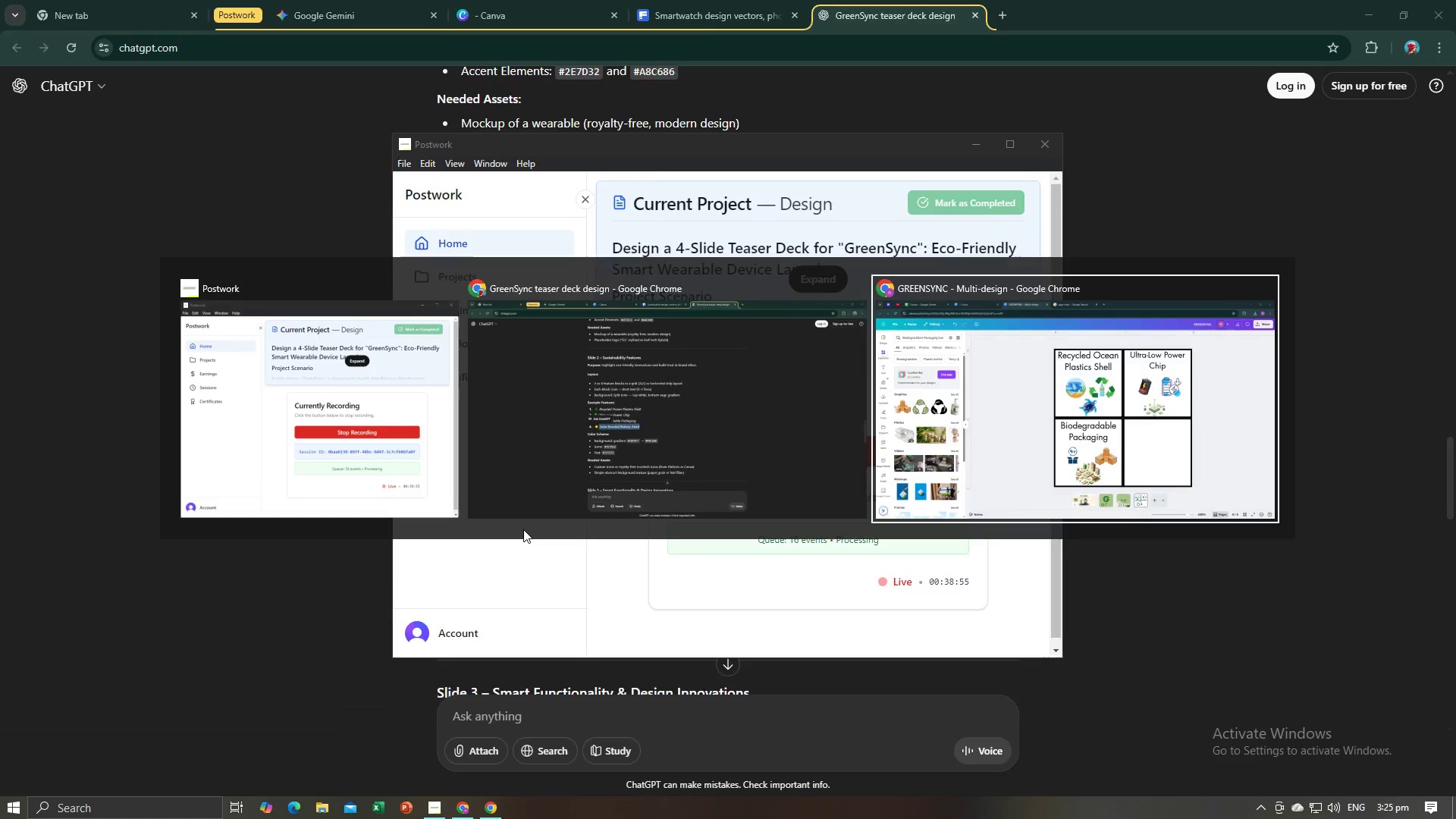 
left_click([501, 560])
 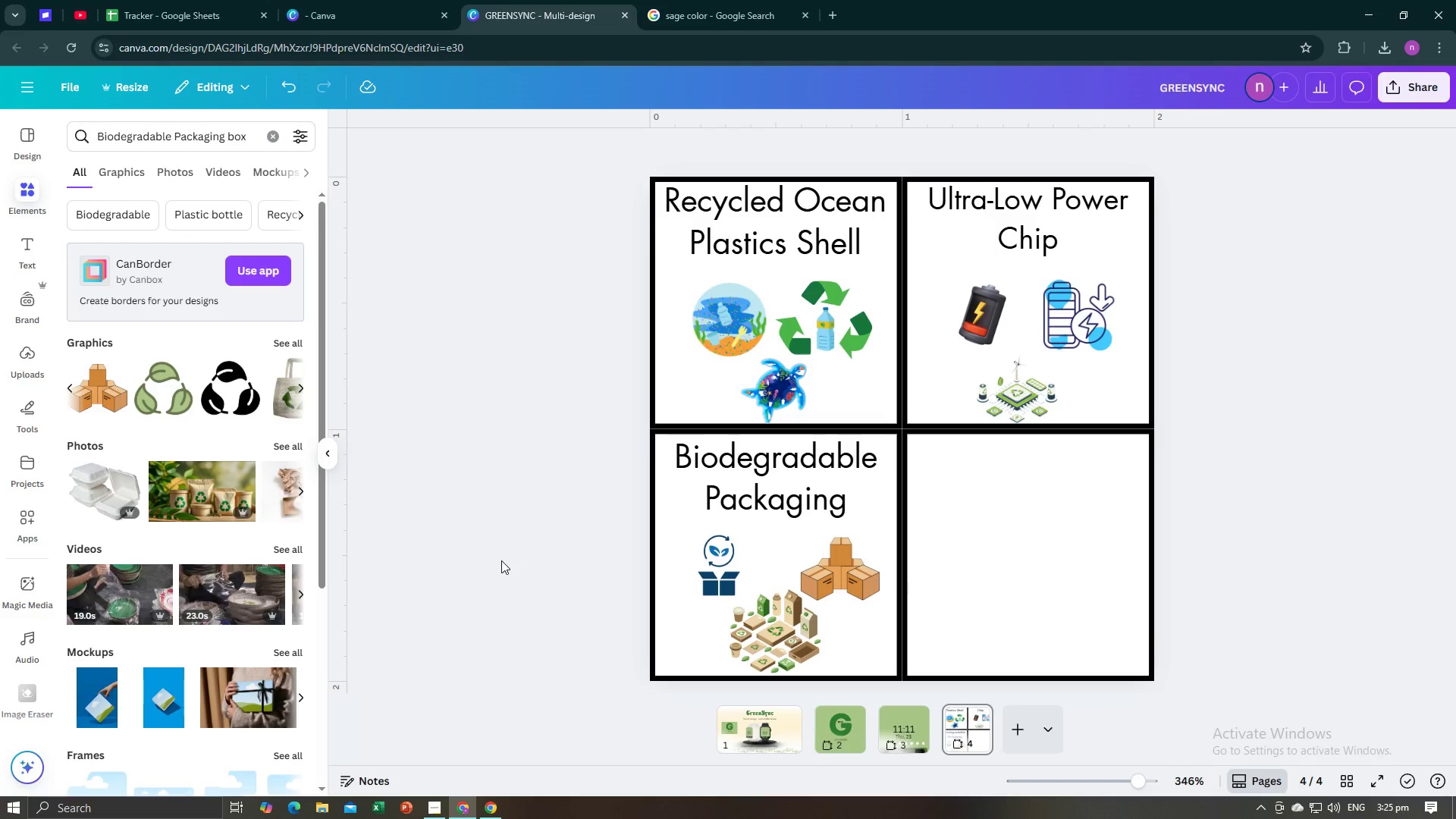 
key(Control+V)
 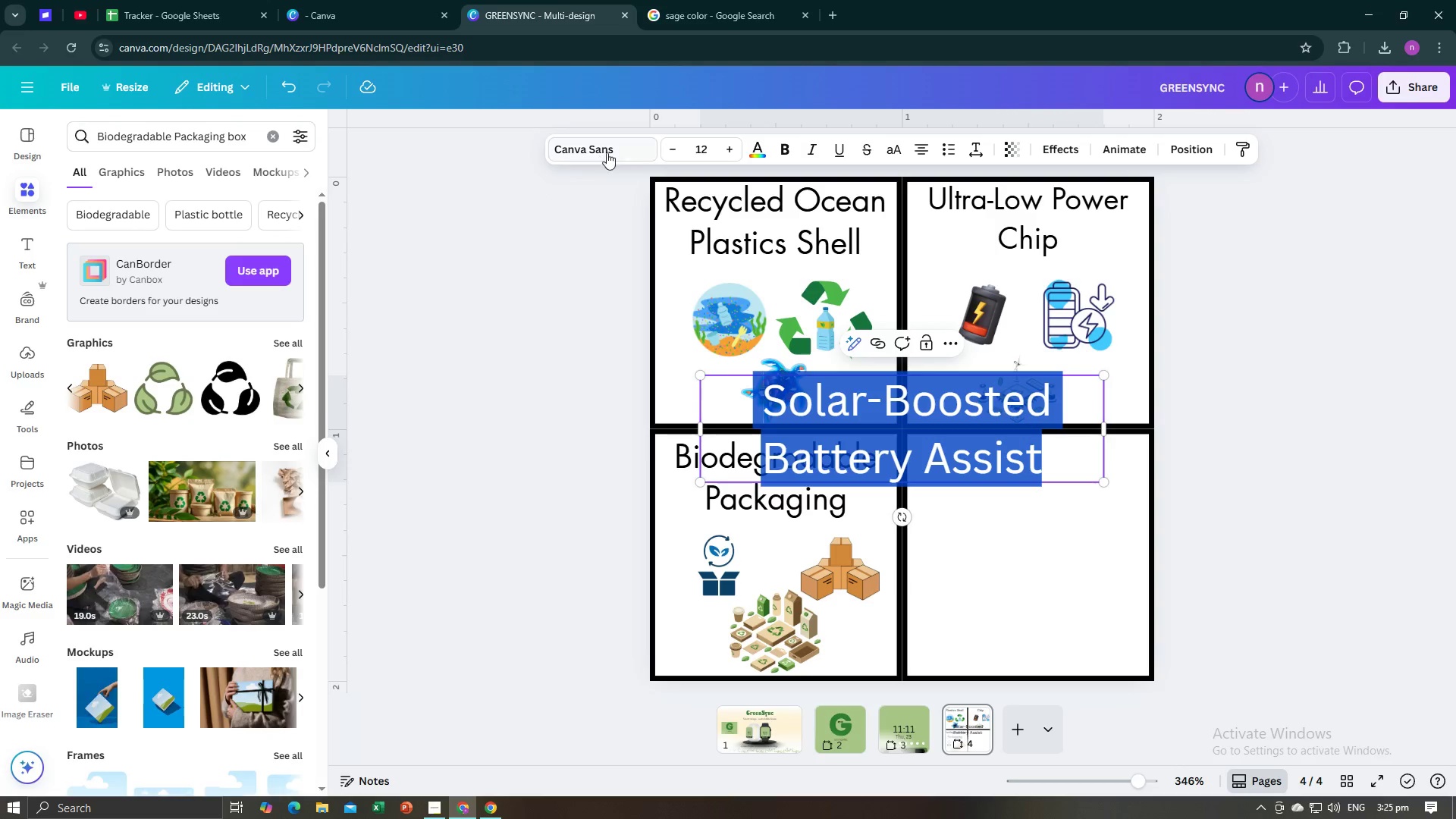 
left_click([638, 153])
 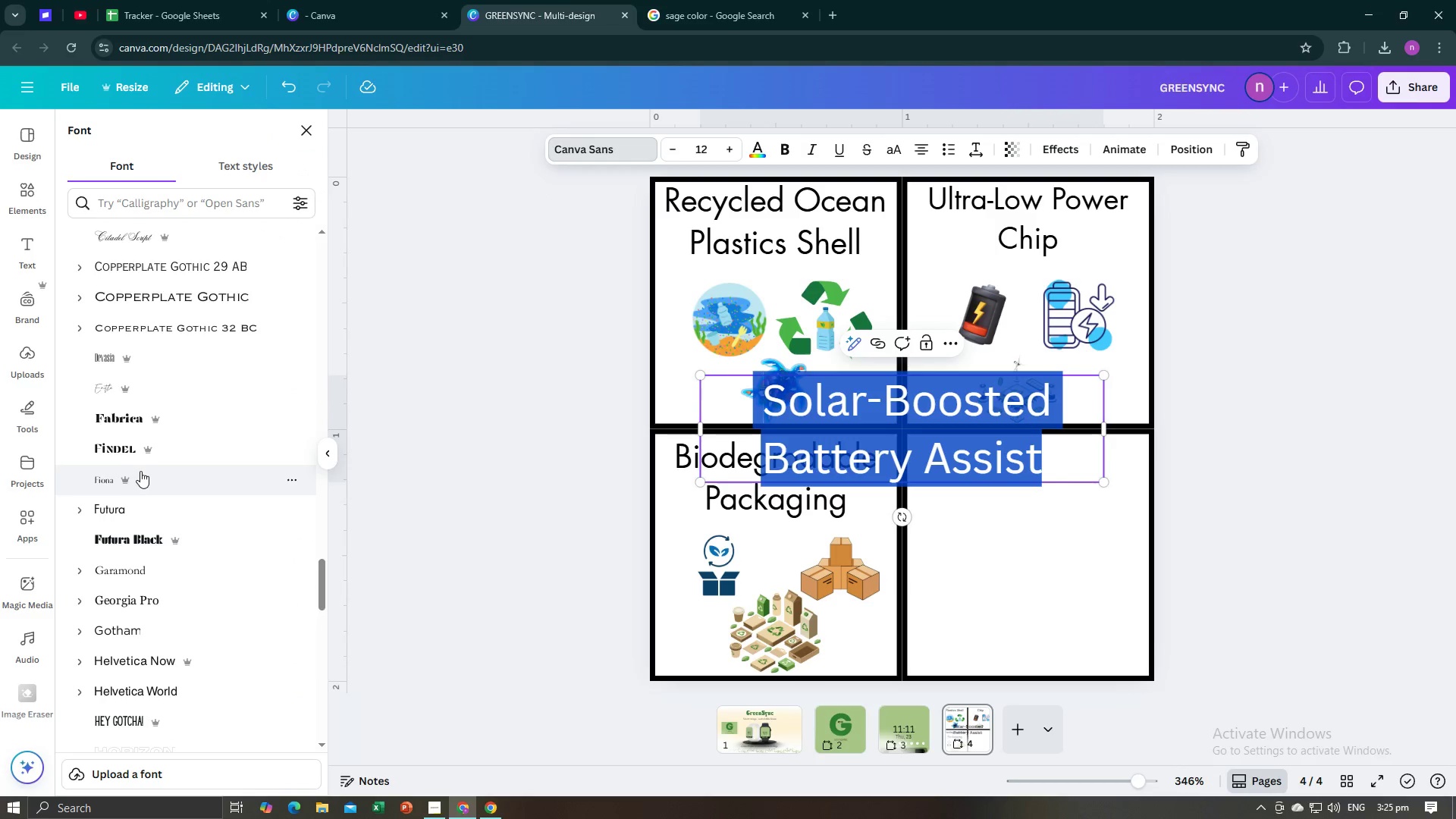 
left_click([143, 506])
 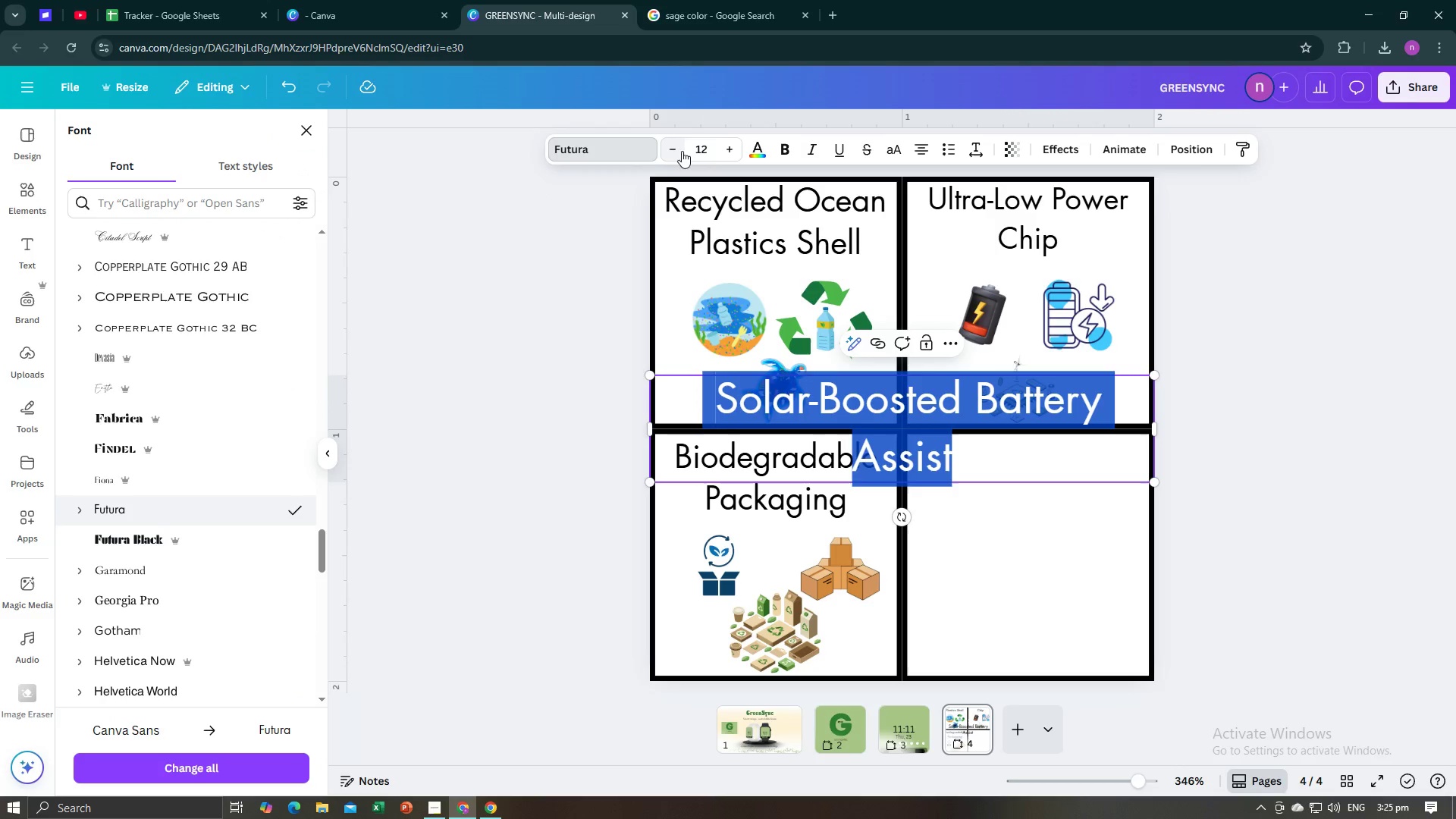 
left_click([695, 152])
 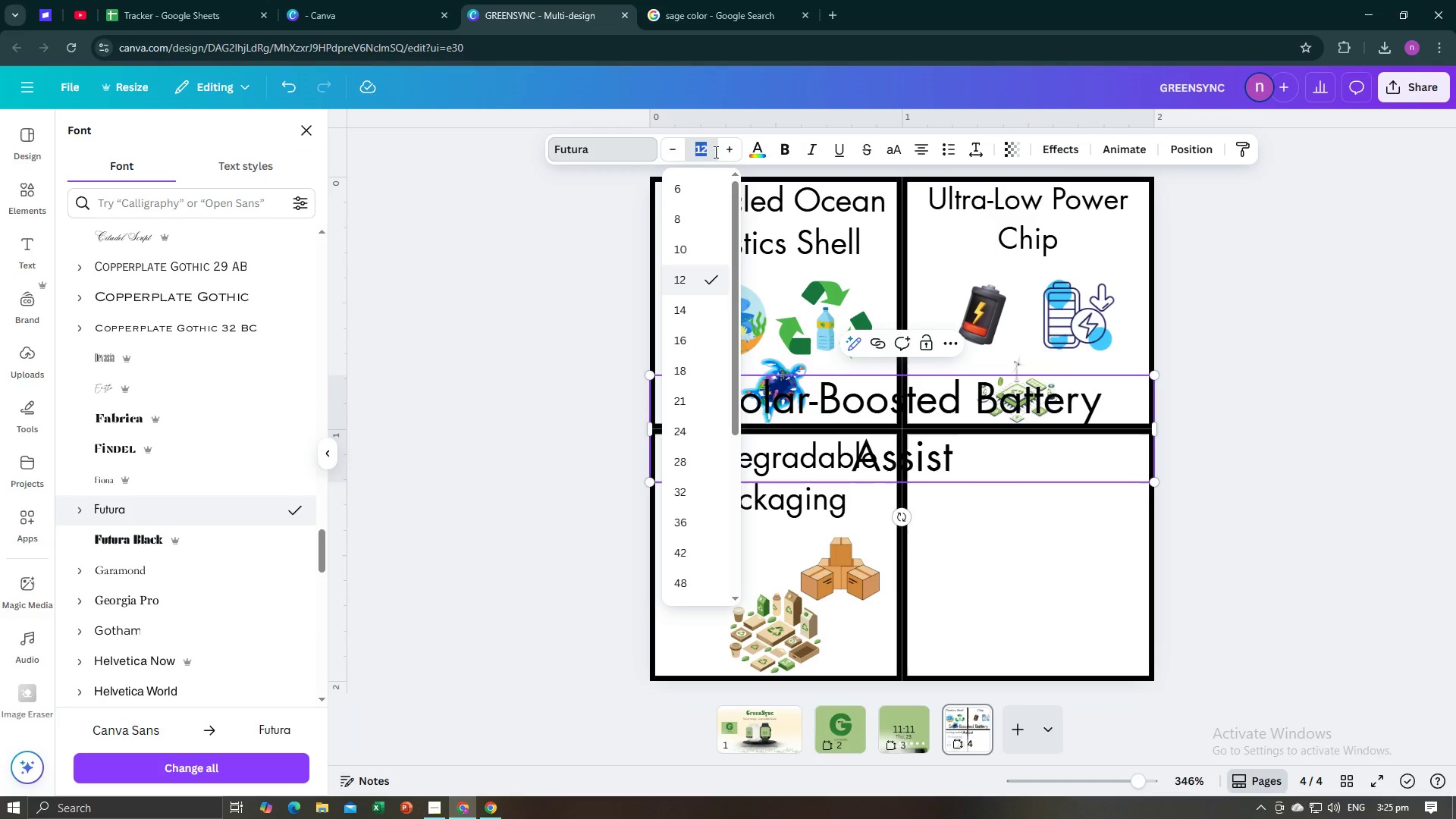 
type(10)
 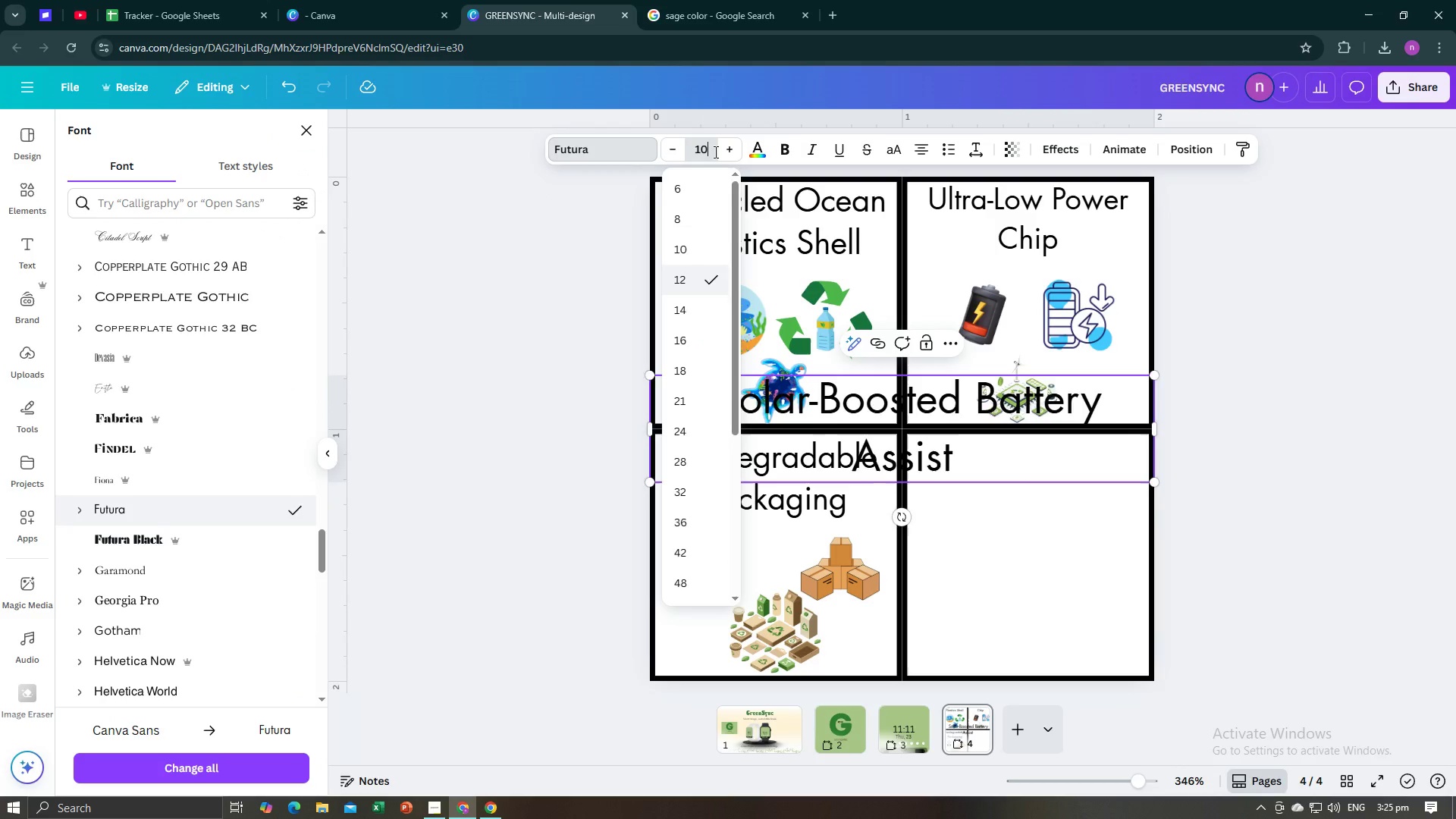 
key(Enter)
 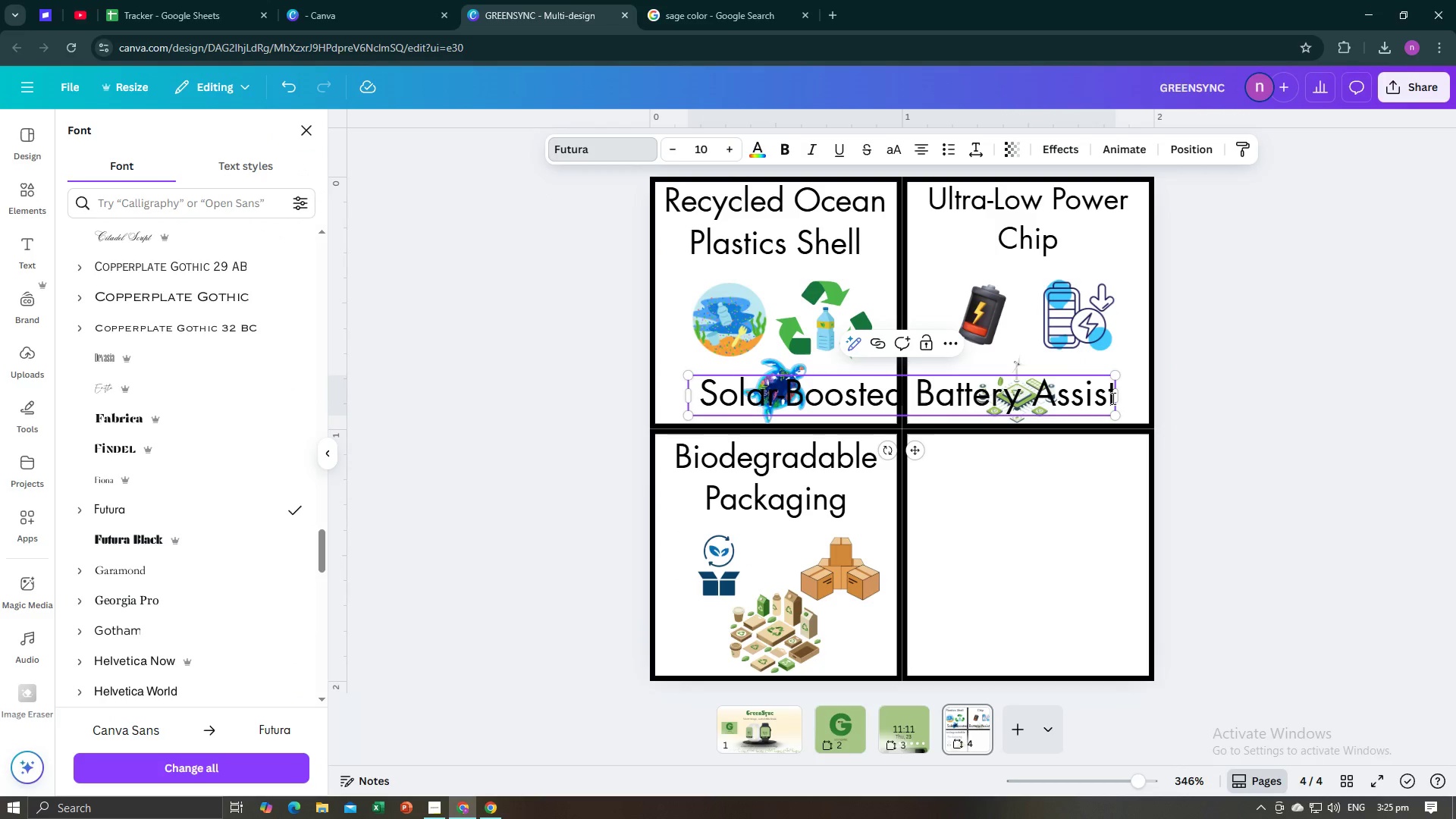 
left_click_drag(start_coordinate=[1116, 398], to_coordinate=[930, 435])
 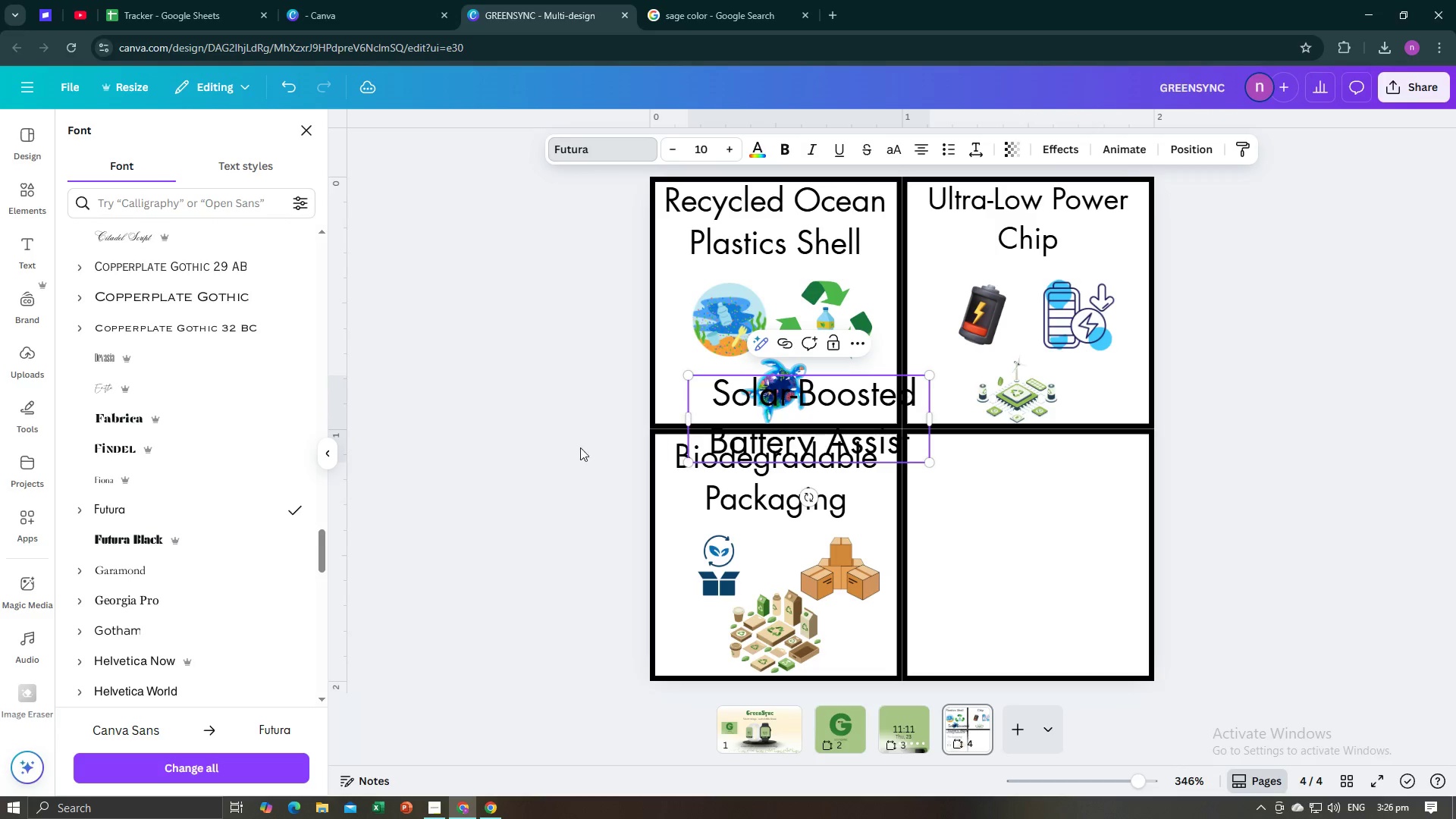 
left_click([566, 447])
 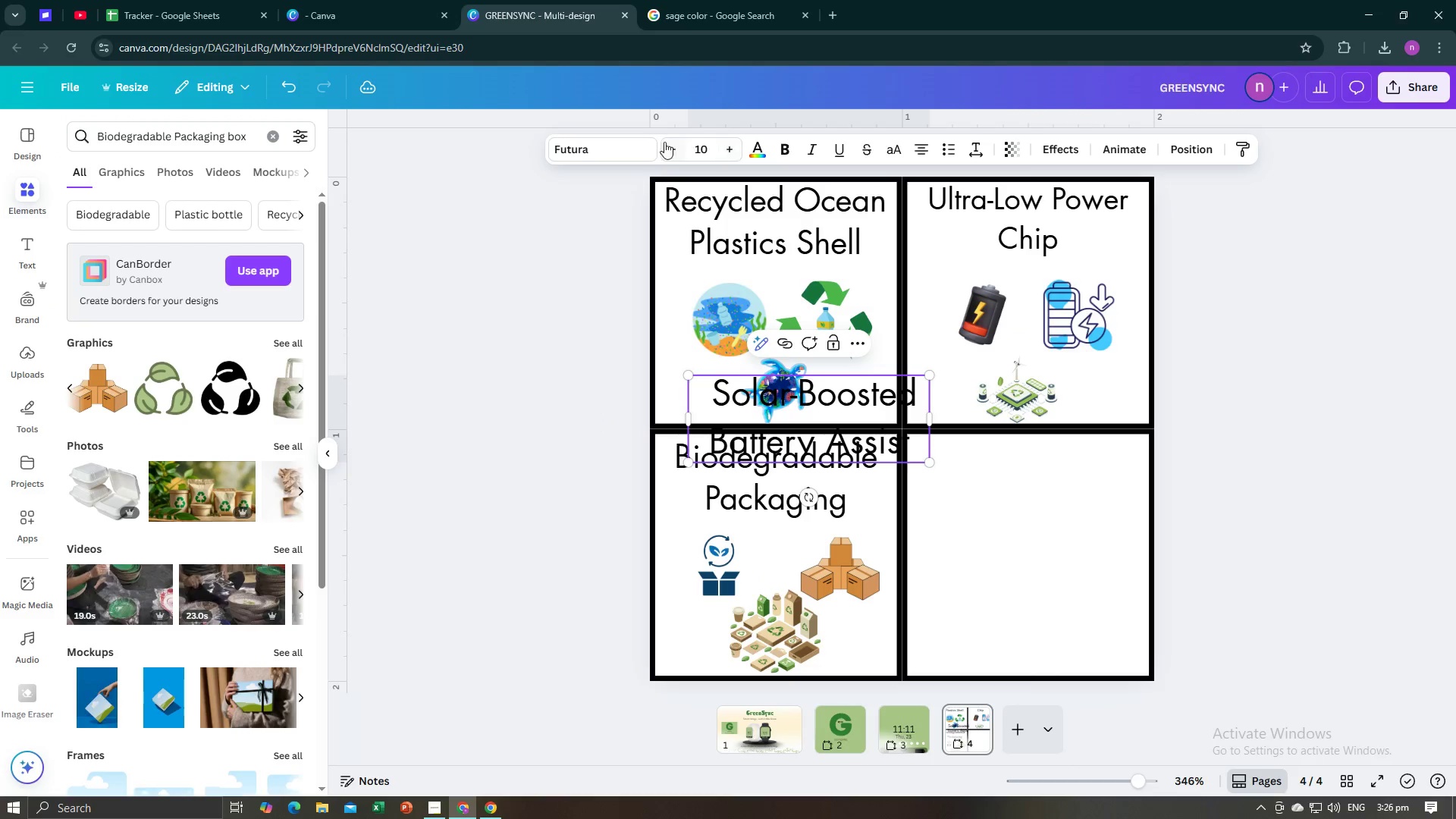 
left_click([663, 149])
 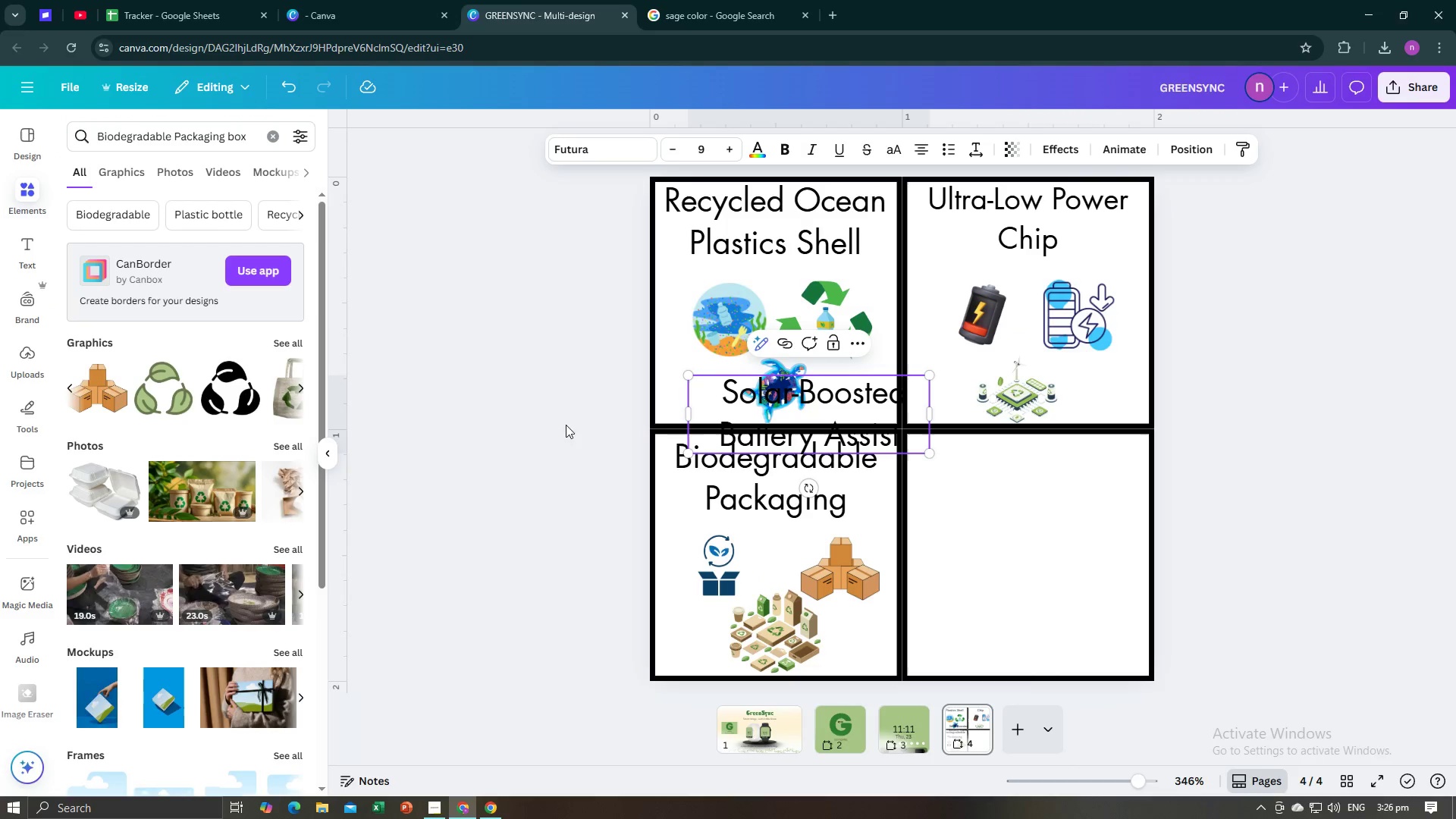 
left_click([564, 425])
 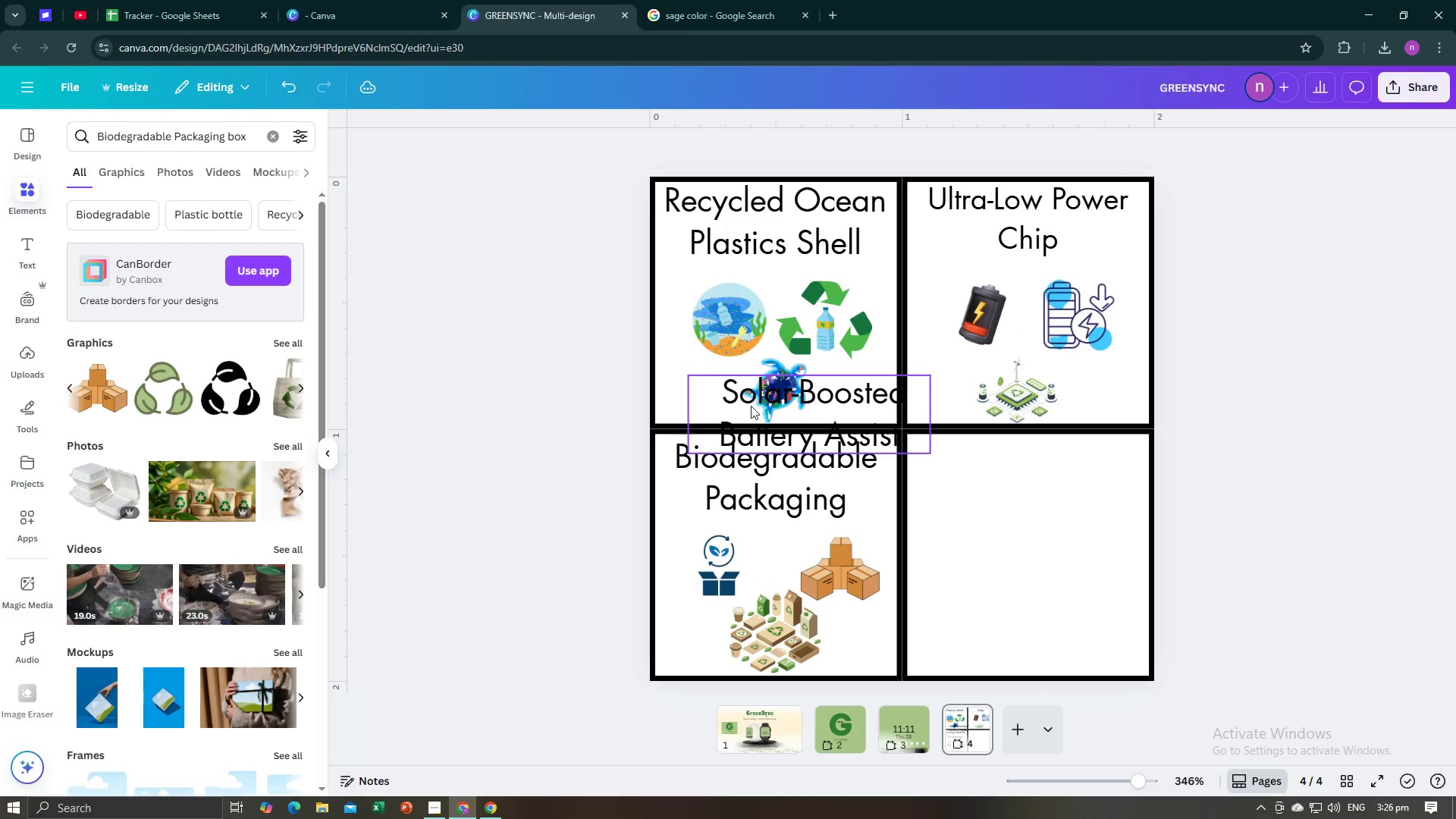 
left_click_drag(start_coordinate=[743, 409], to_coordinate=[961, 475])
 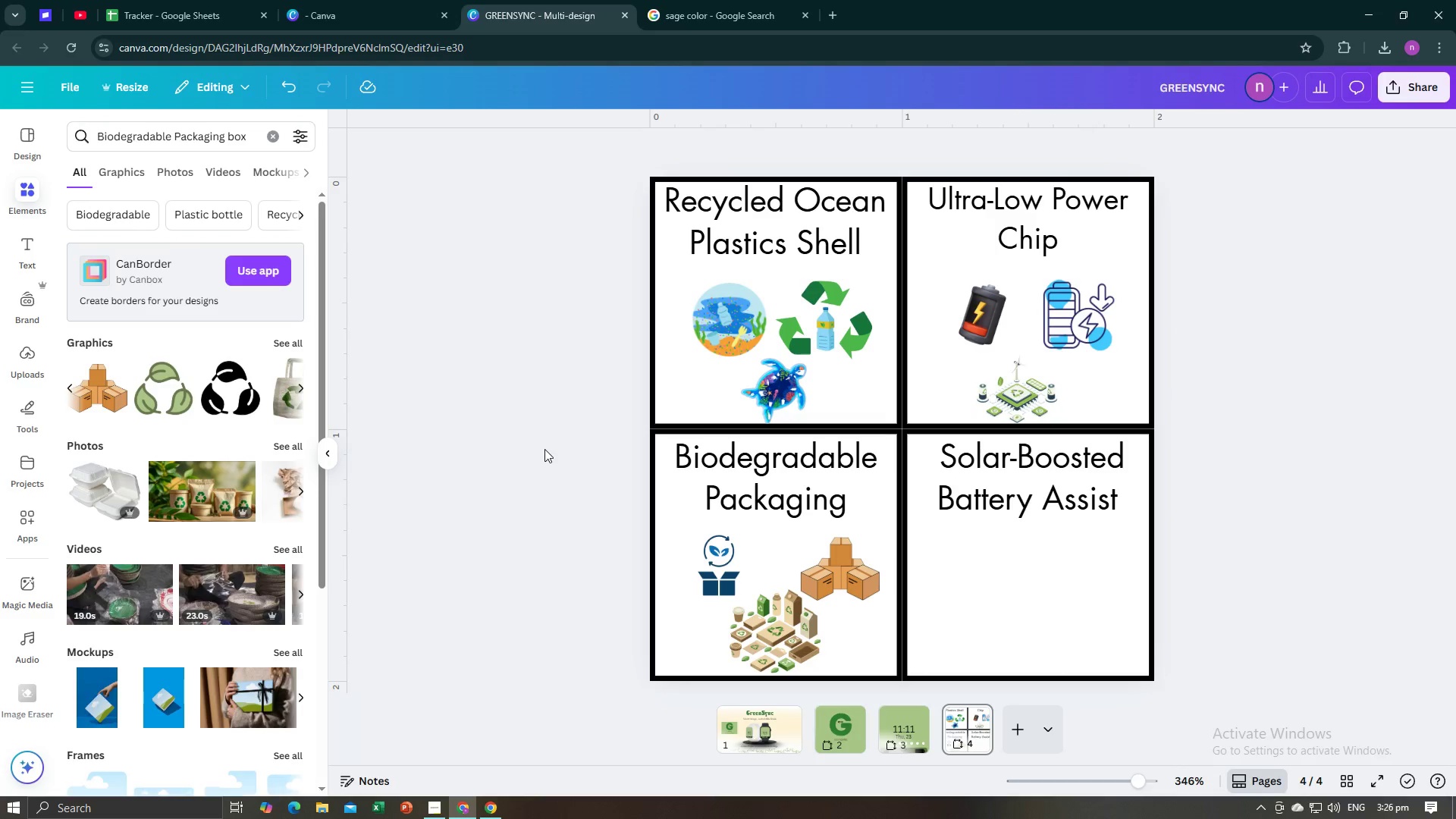 
key(Alt+AltLeft)
 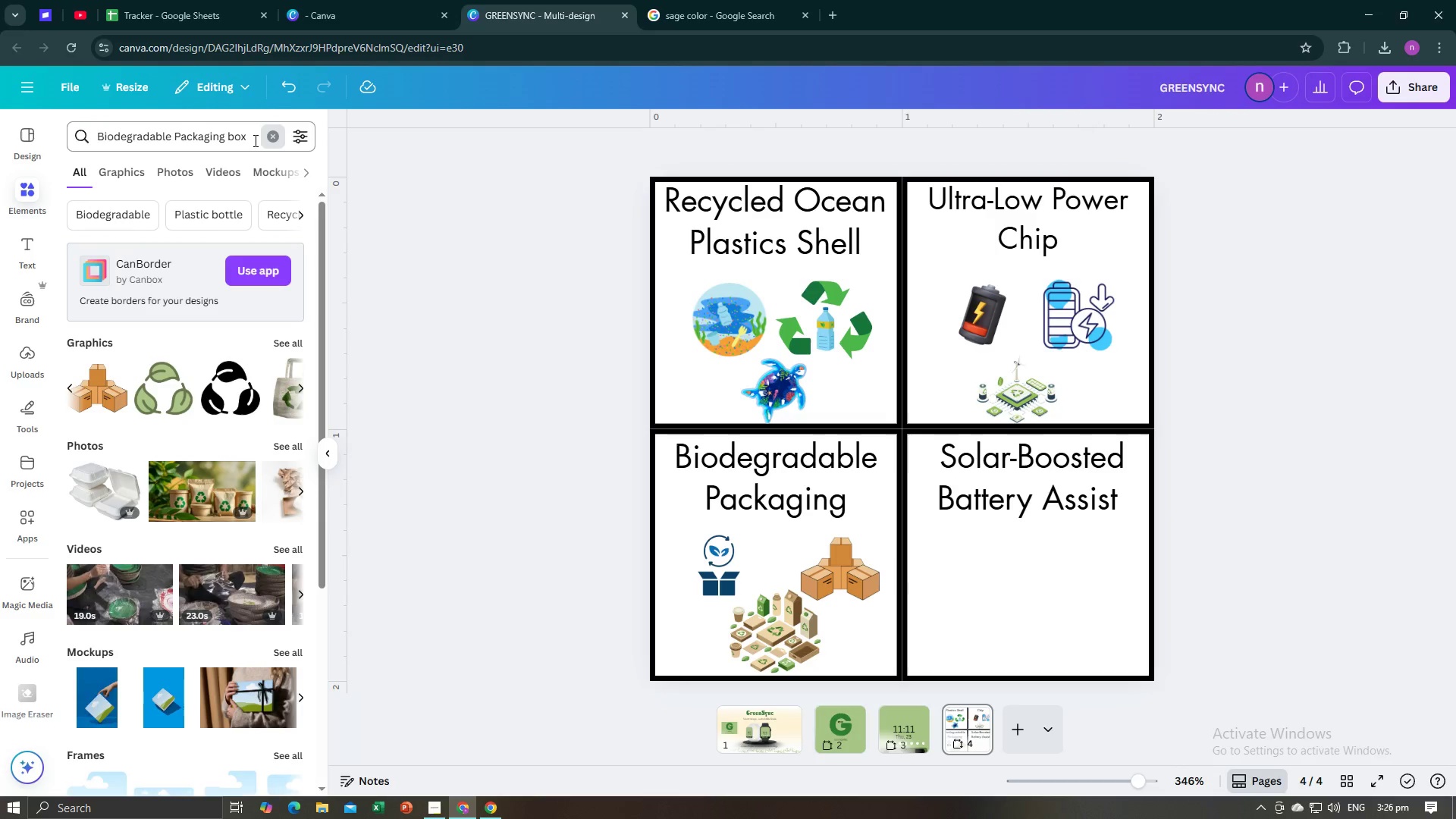 
left_click([231, 130])
 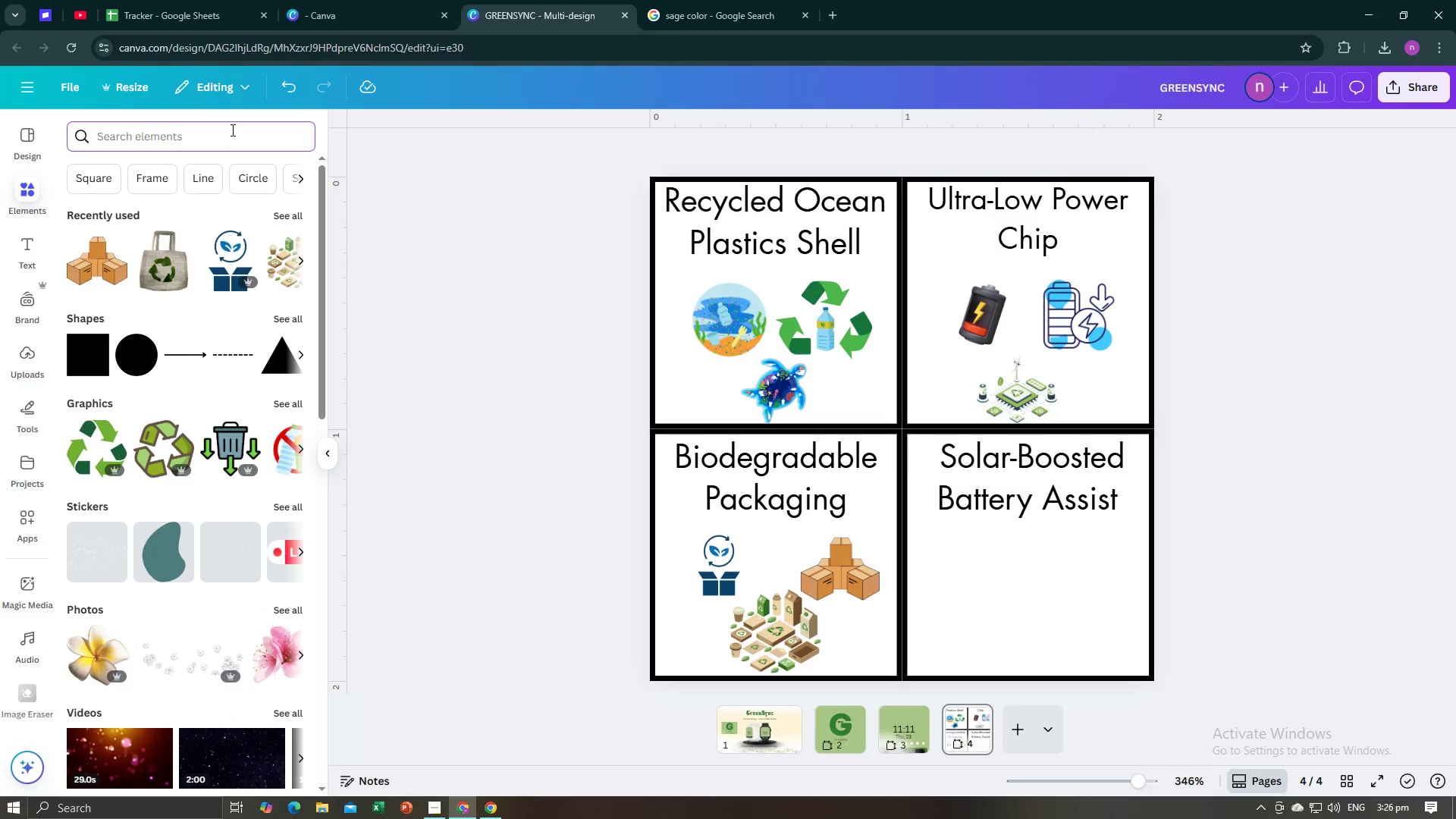 
key(Control+V)
 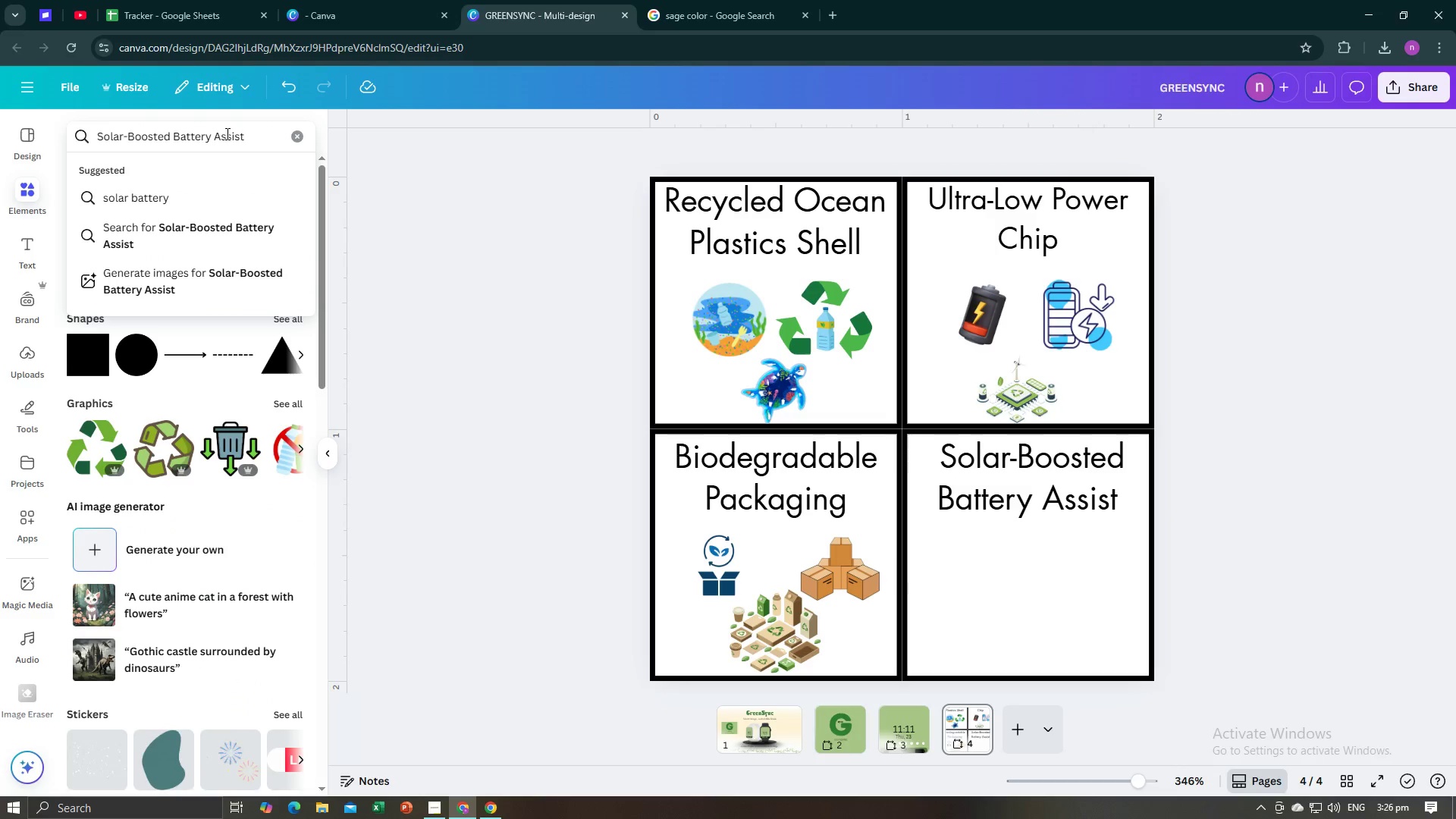 
key(Enter)
 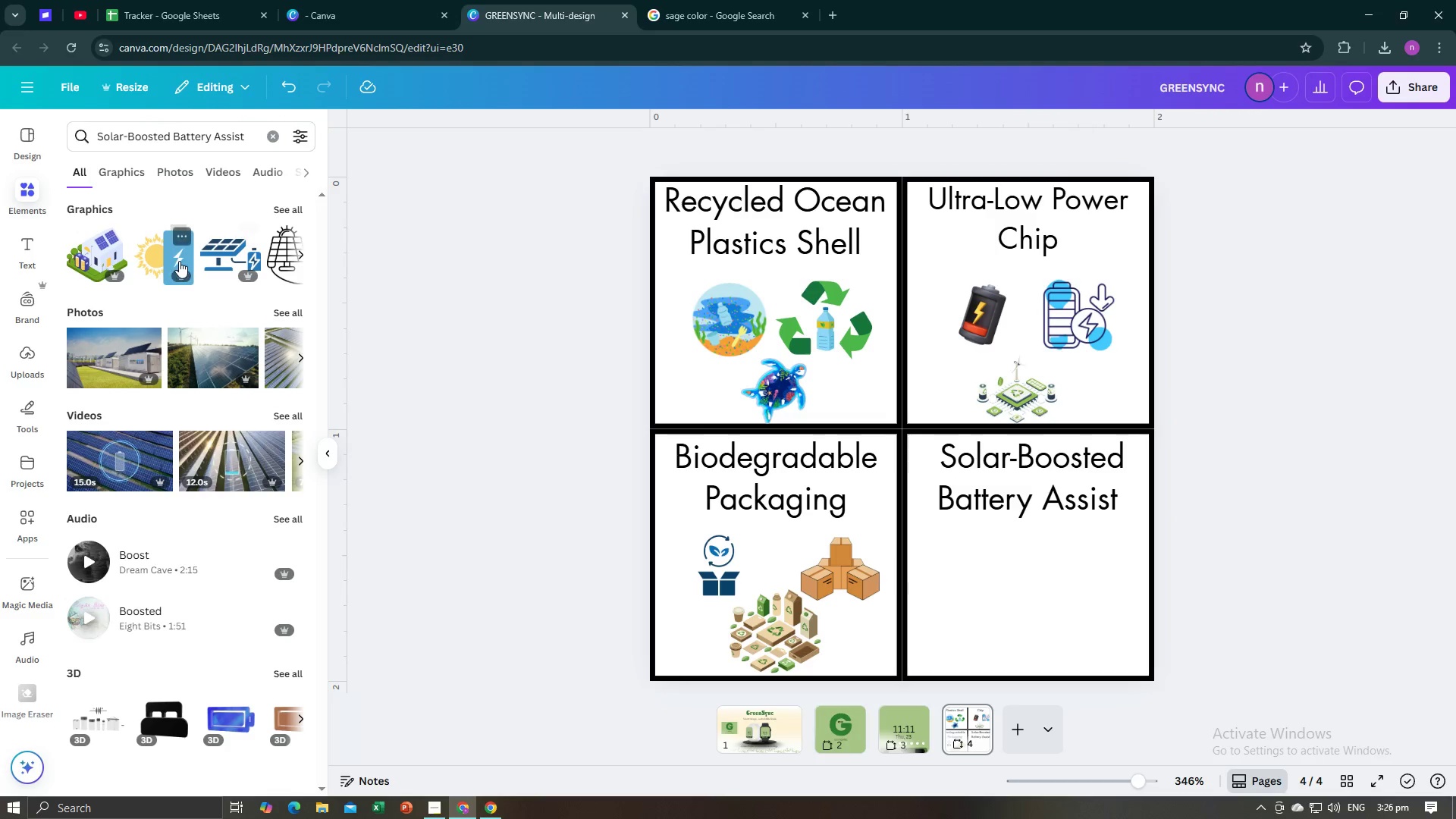 
left_click([156, 265])
 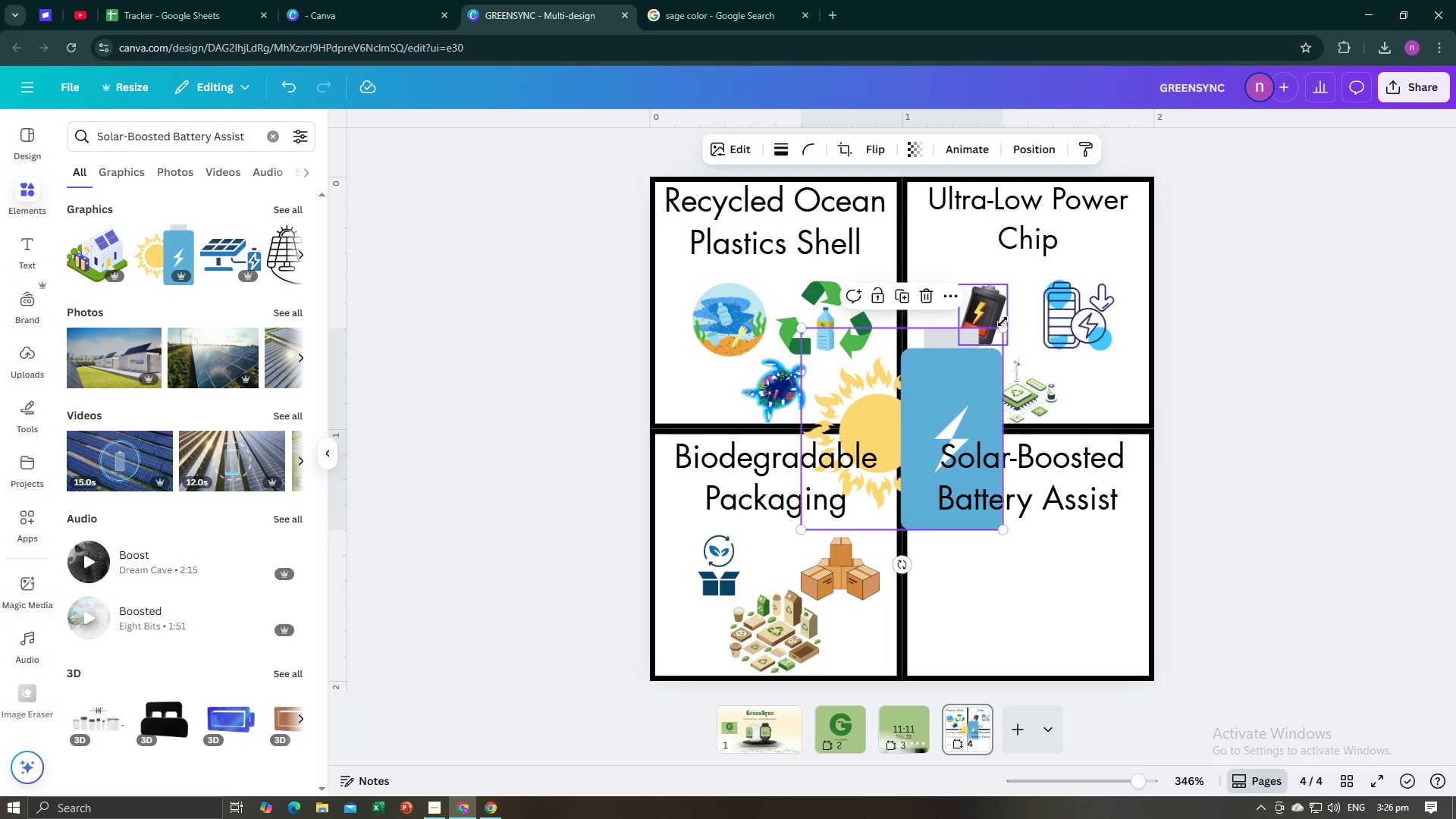 
left_click_drag(start_coordinate=[1002, 324], to_coordinate=[899, 474])
 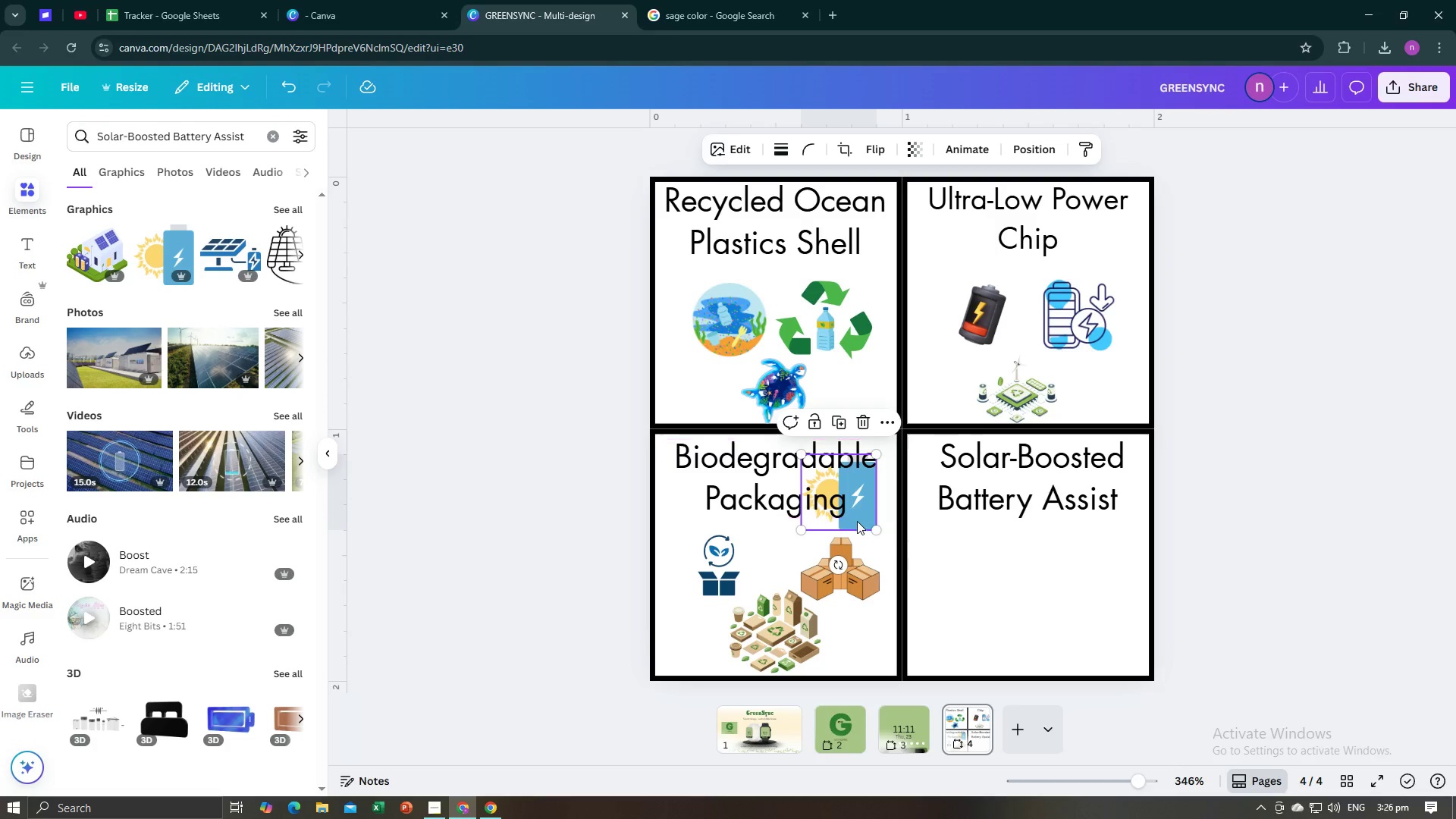 
left_click_drag(start_coordinate=[855, 522], to_coordinate=[966, 591])
 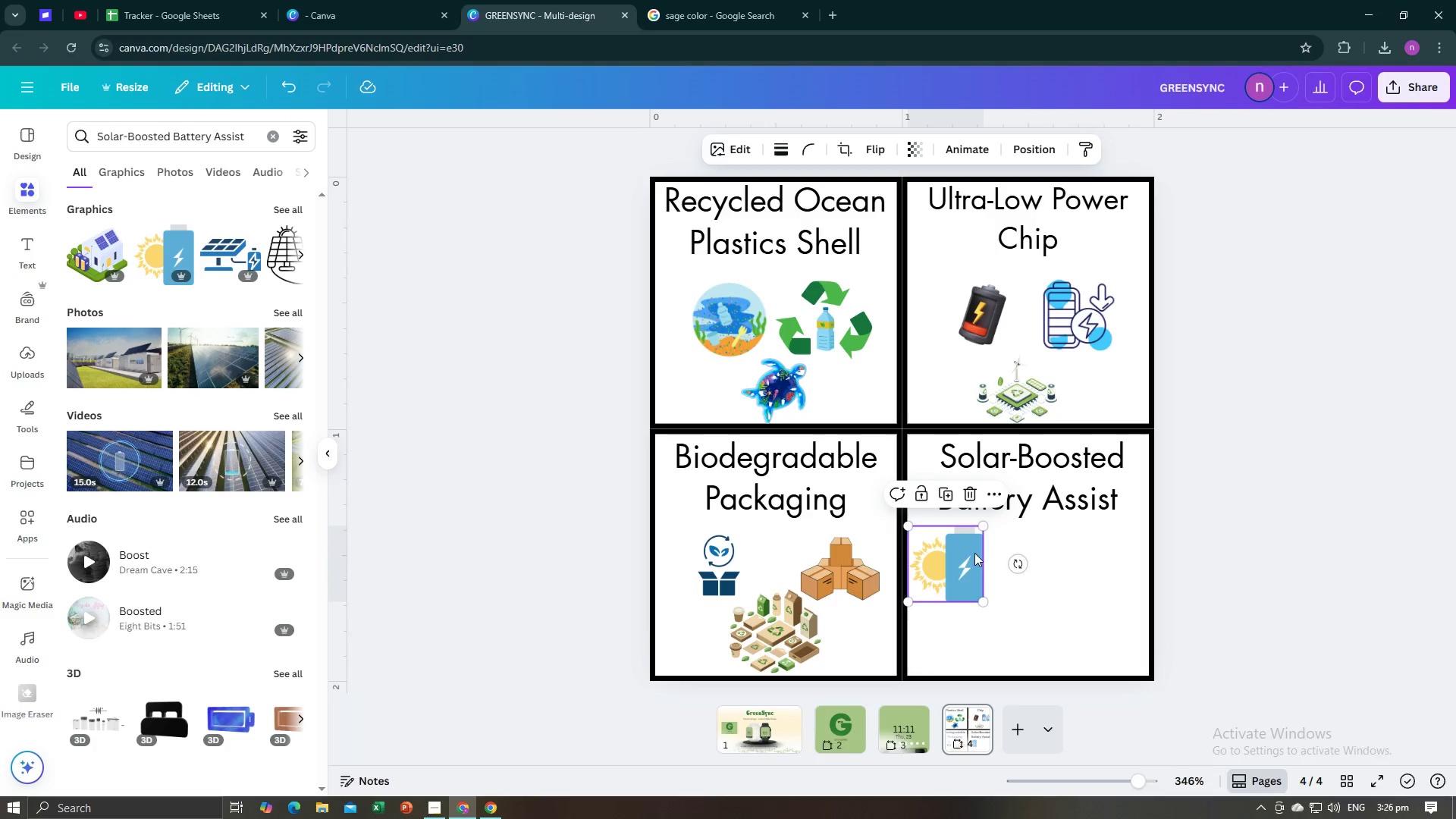 
left_click_drag(start_coordinate=[943, 573], to_coordinate=[955, 573])
 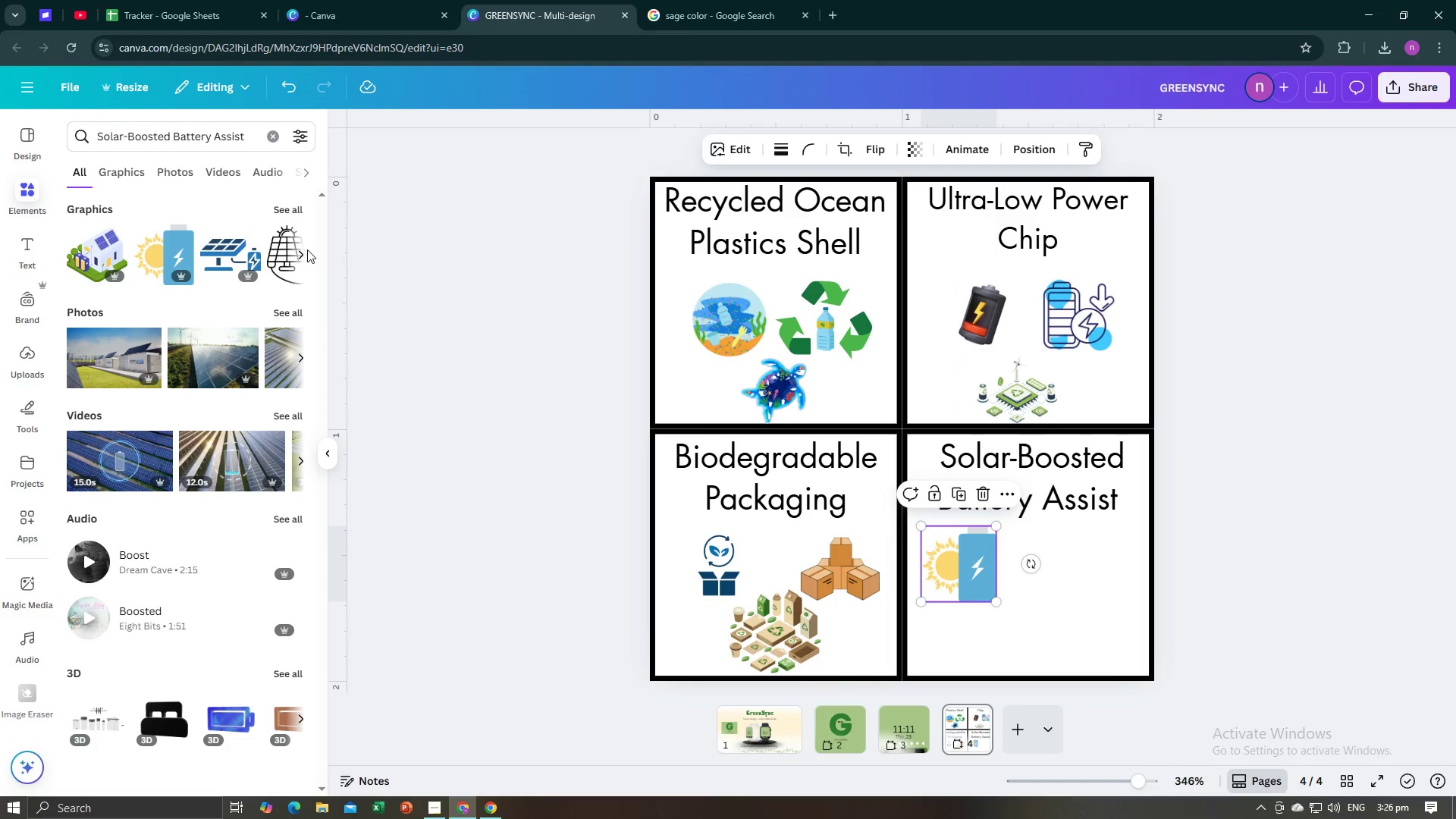 
left_click([302, 253])
 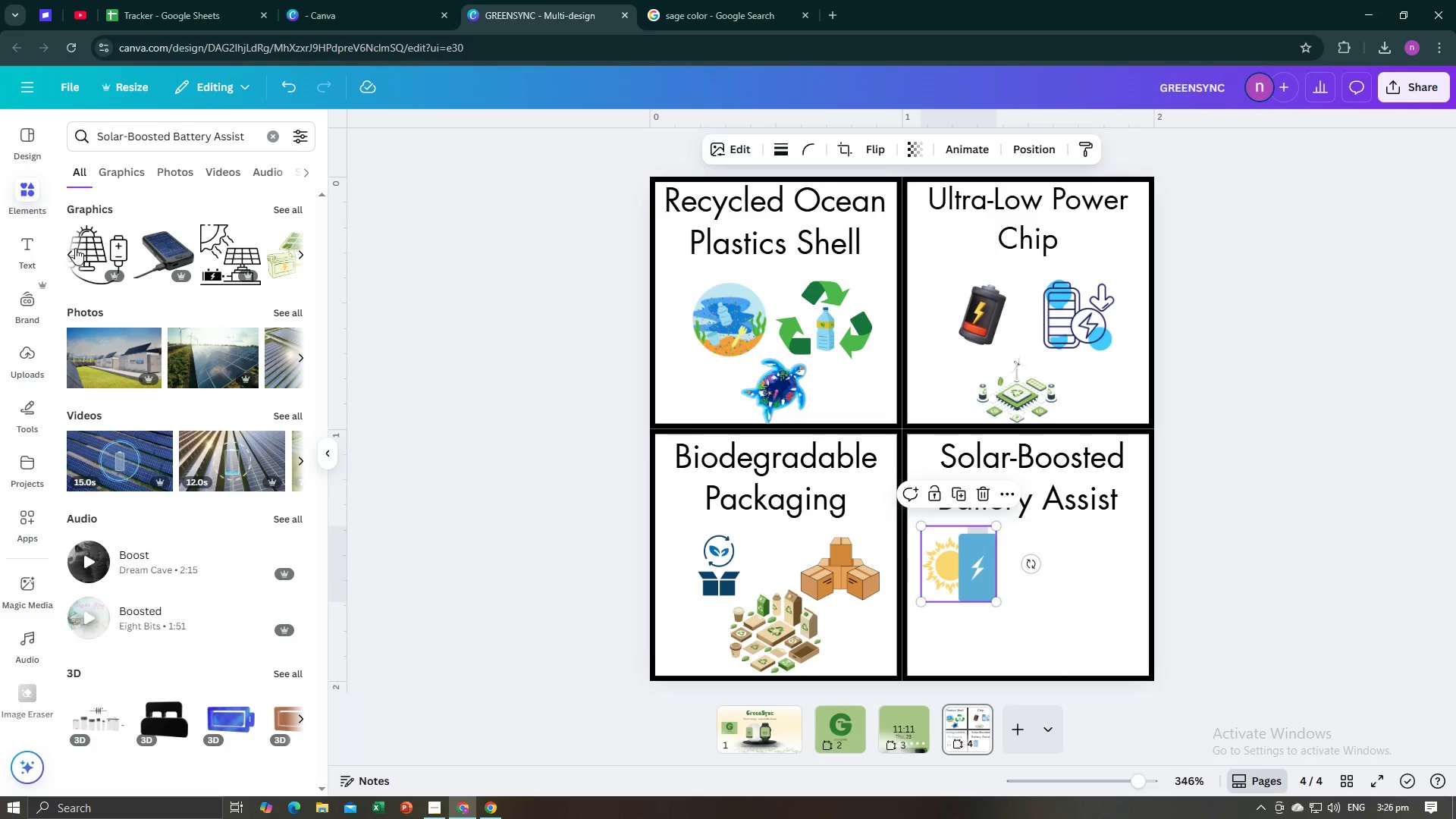 
wait(5.25)
 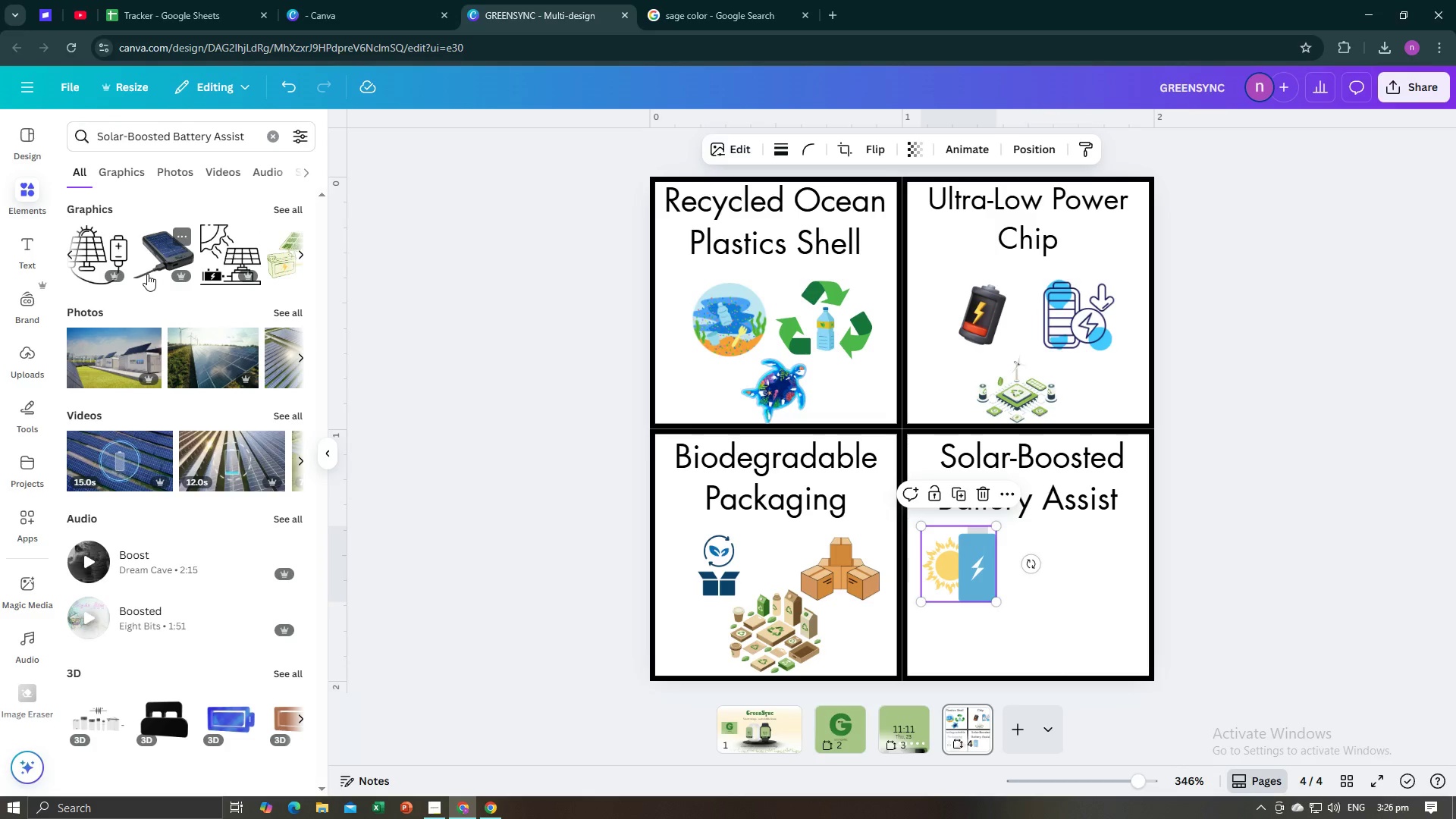 
left_click([300, 256])
 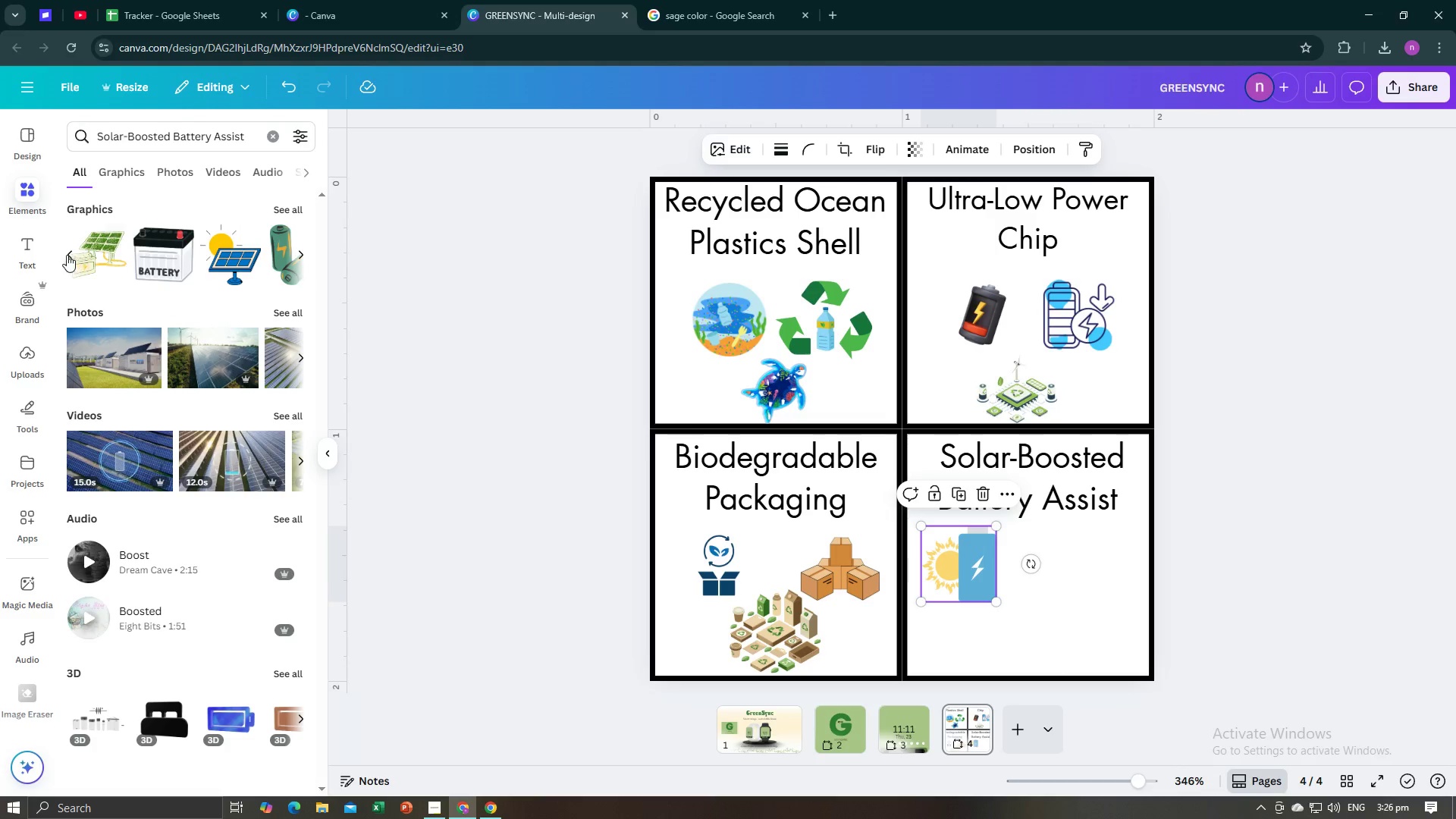 
left_click([66, 253])
 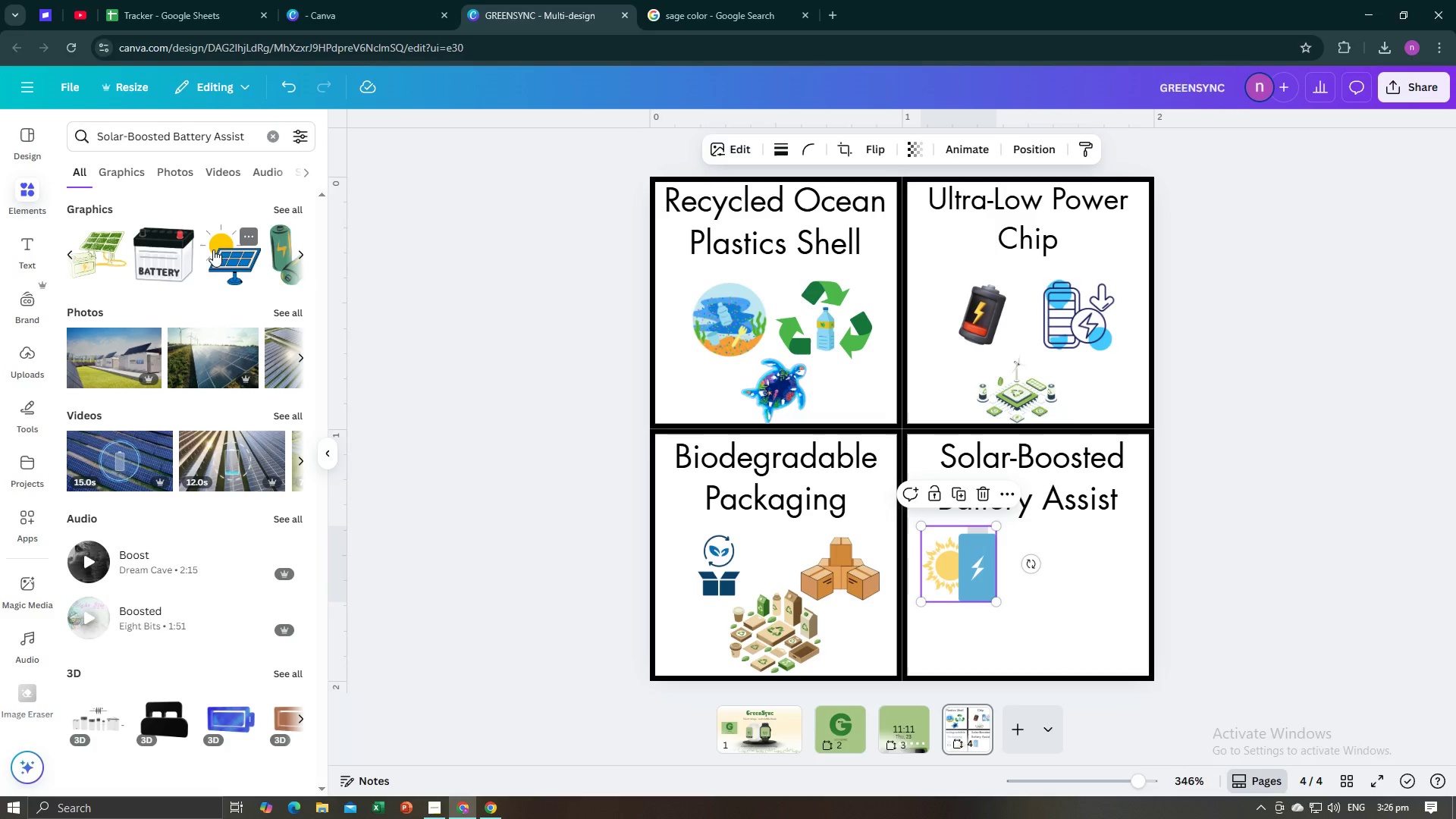 
left_click([217, 251])
 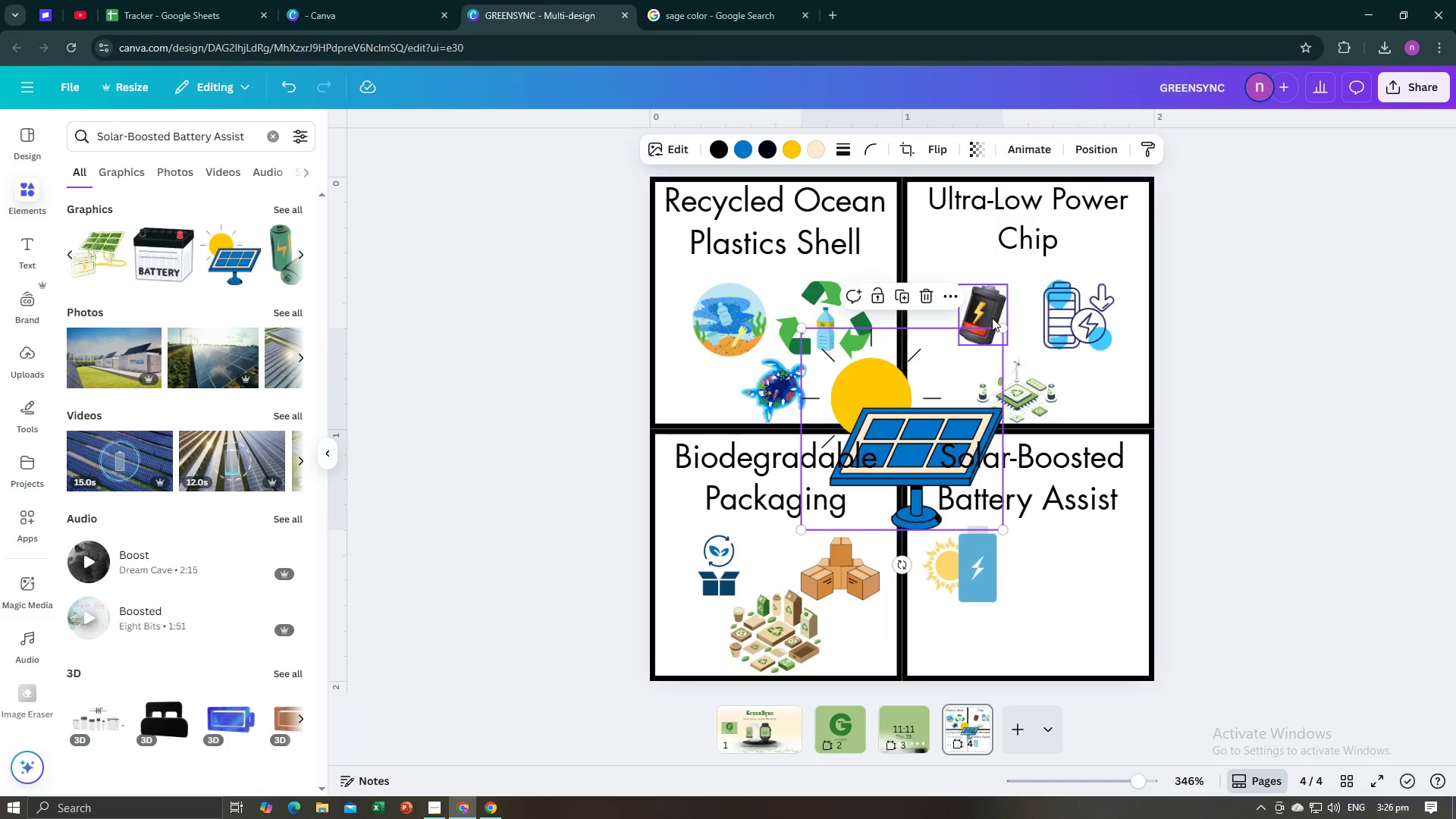 
left_click_drag(start_coordinate=[1001, 327], to_coordinate=[898, 463])
 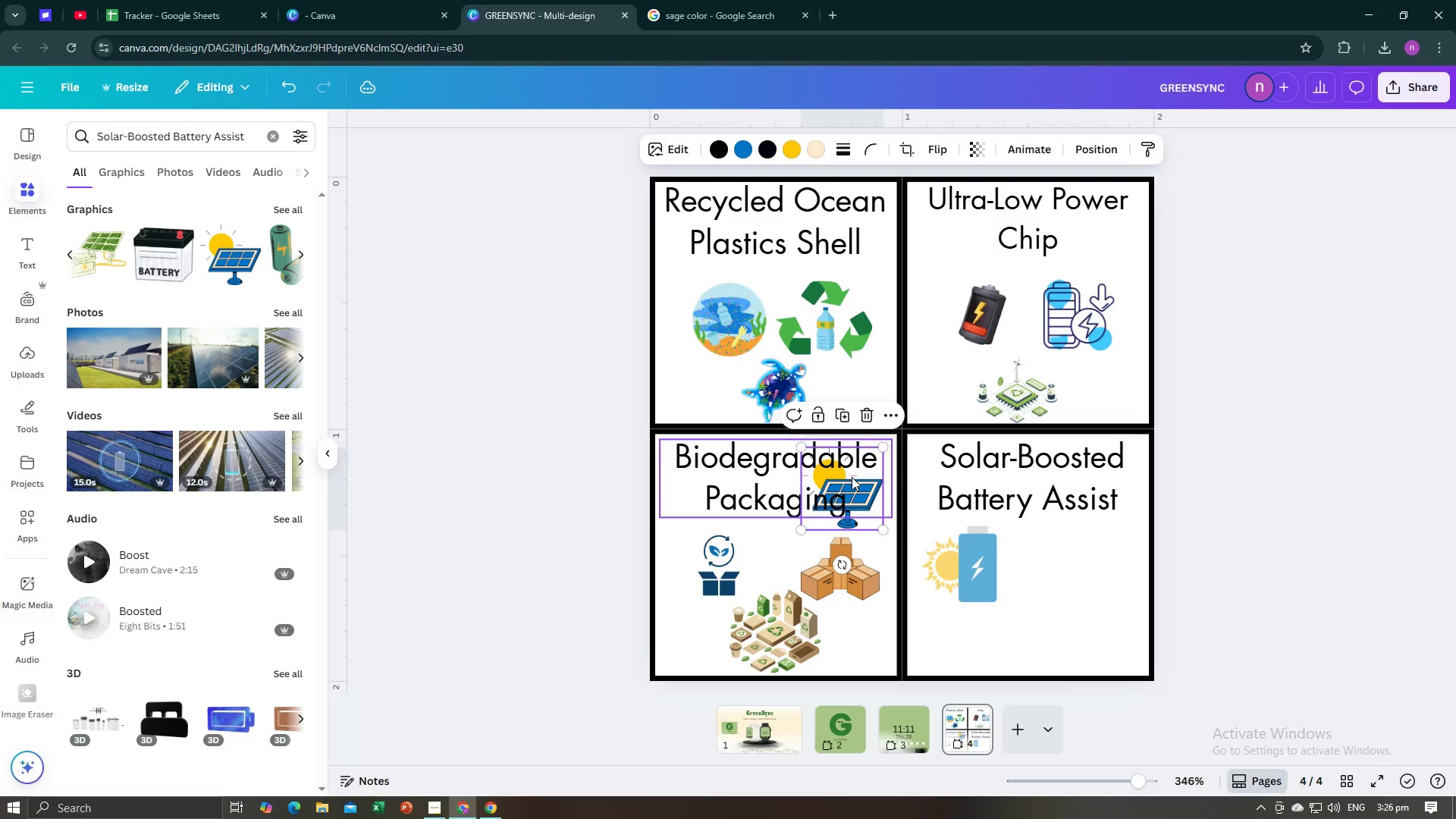 
left_click_drag(start_coordinate=[852, 479], to_coordinate=[1104, 560])
 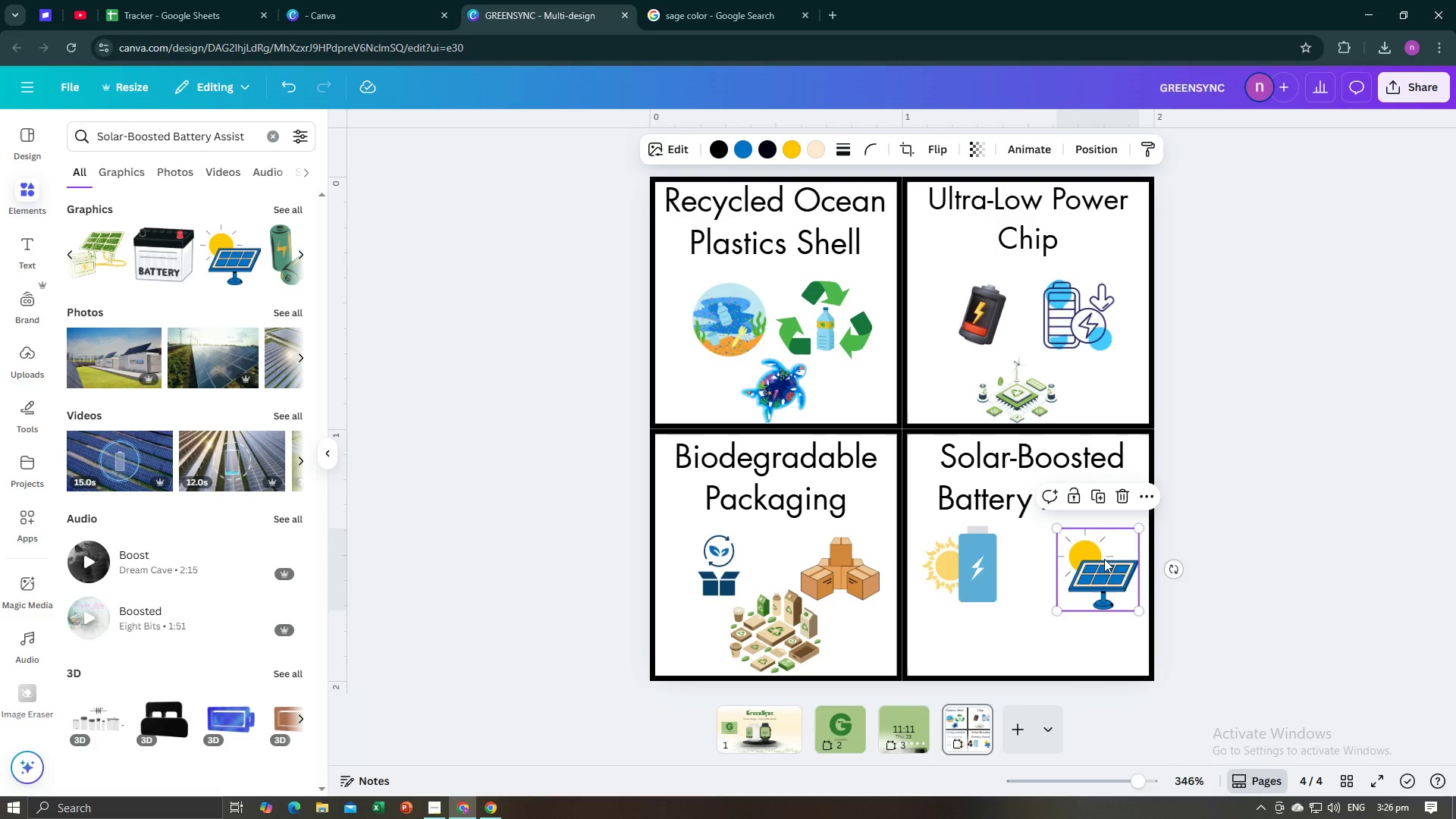 
left_click_drag(start_coordinate=[1104, 560], to_coordinate=[1104, 551])
 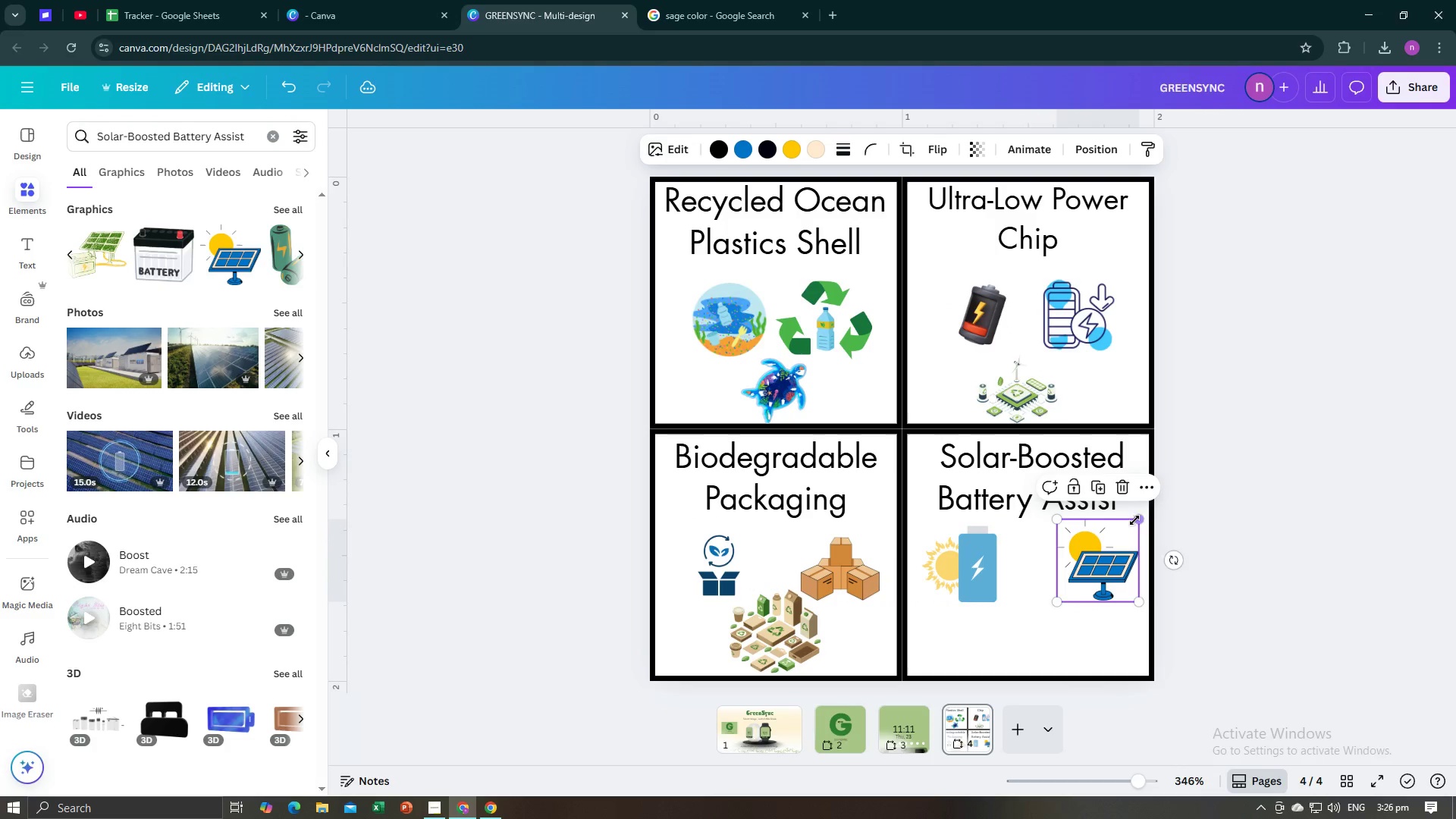 
left_click_drag(start_coordinate=[1136, 518], to_coordinate=[1130, 526])
 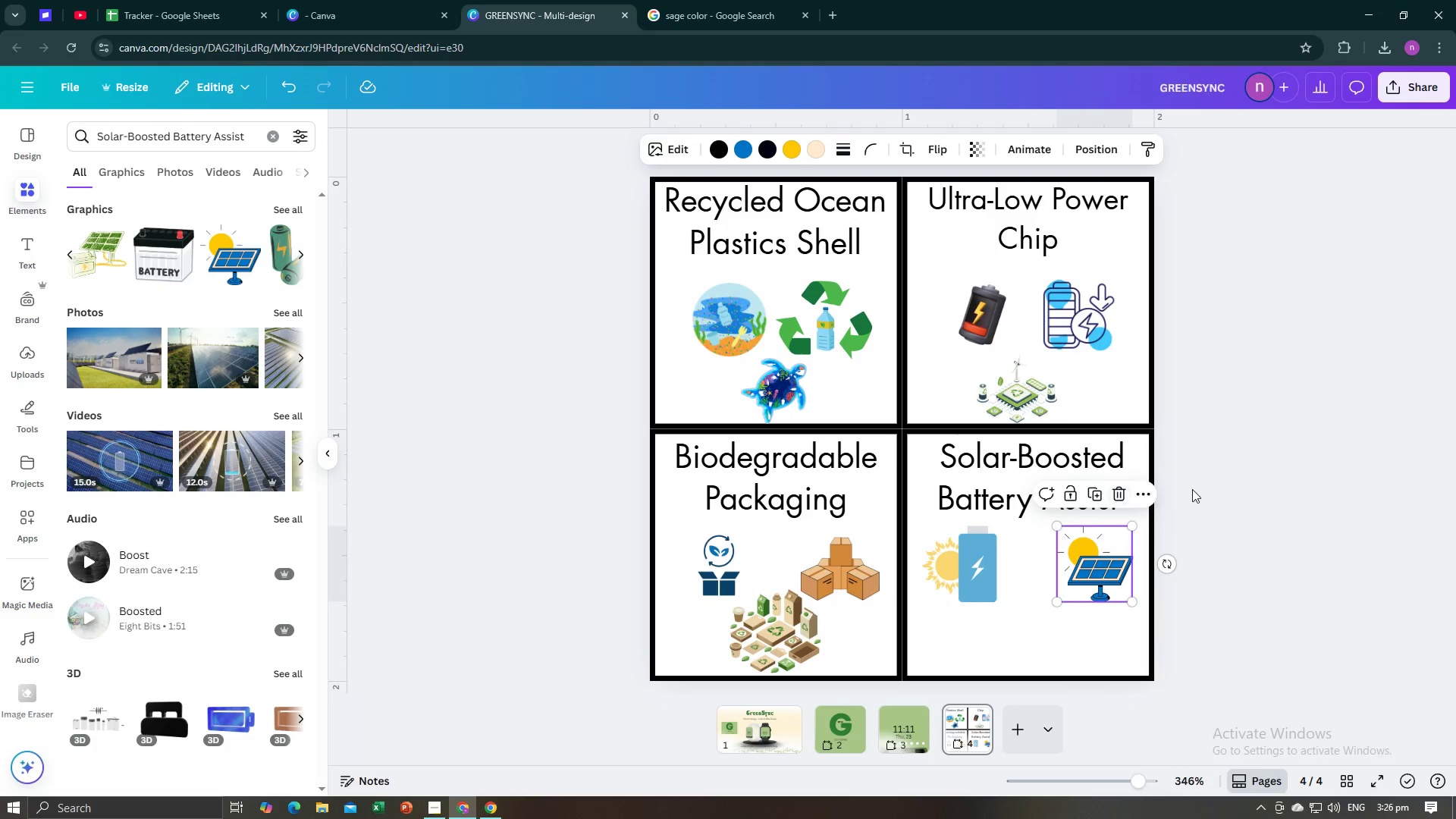 
left_click([1193, 489])
 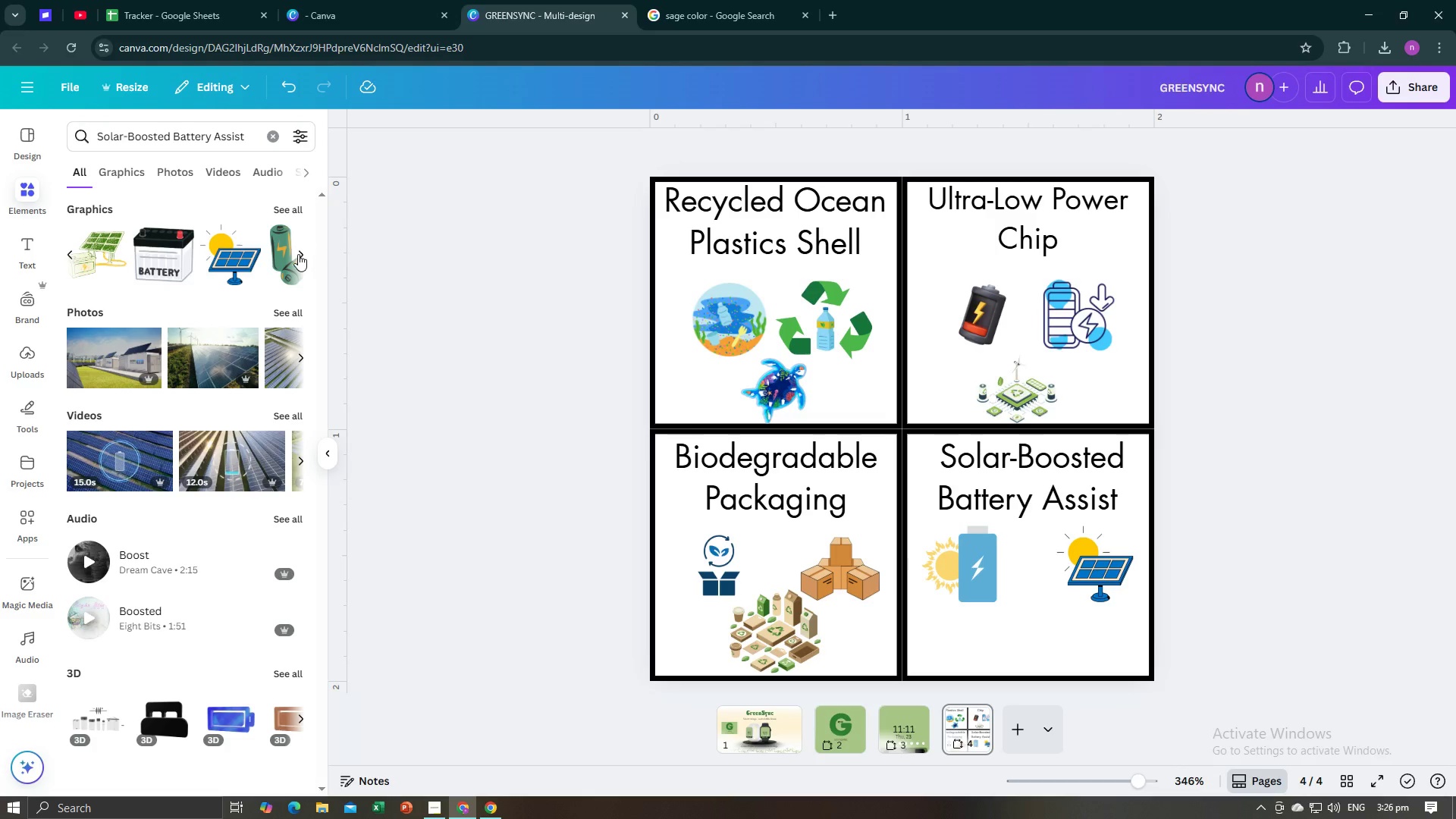 
left_click([298, 254])
 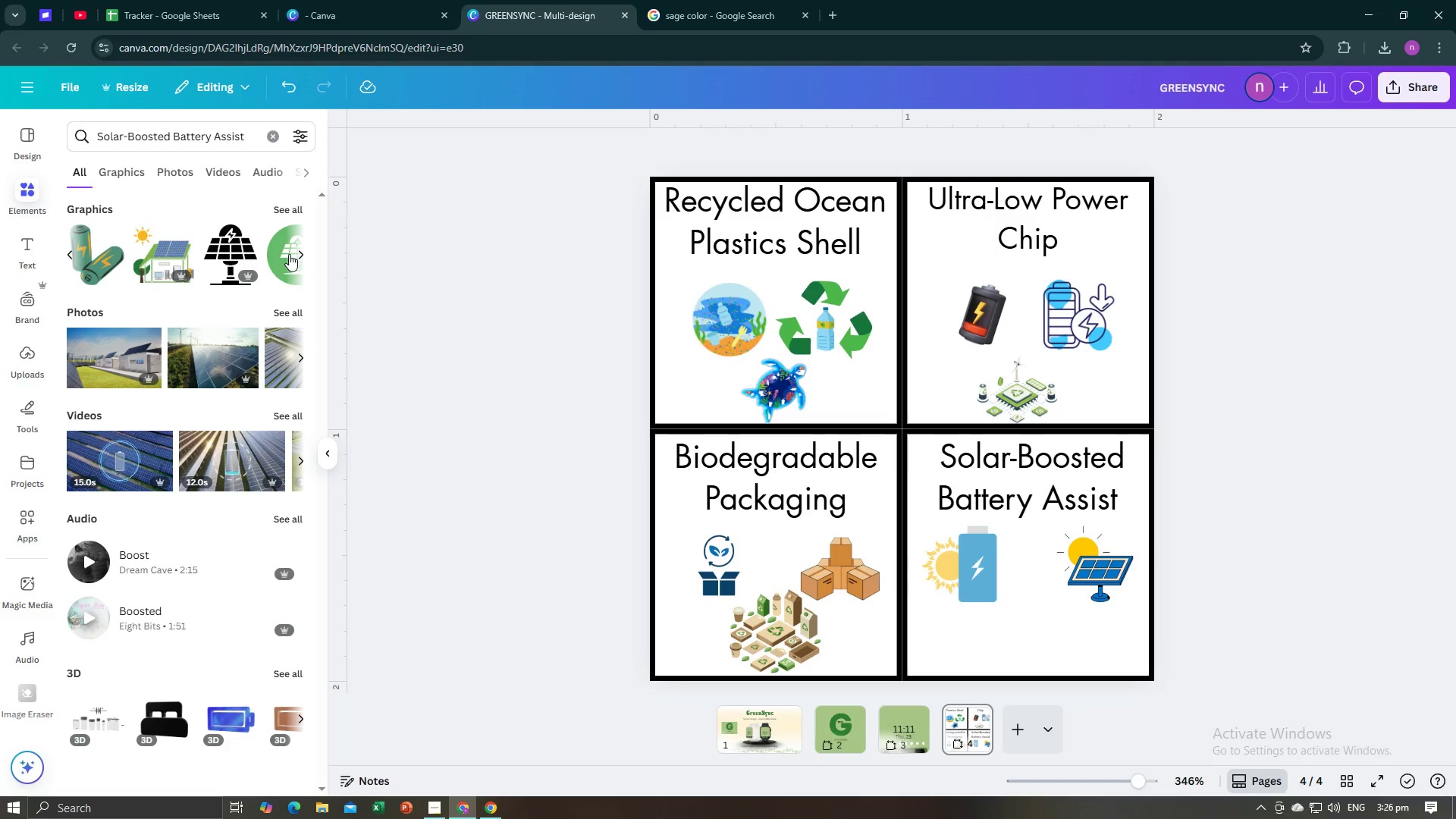 
left_click([300, 249])
 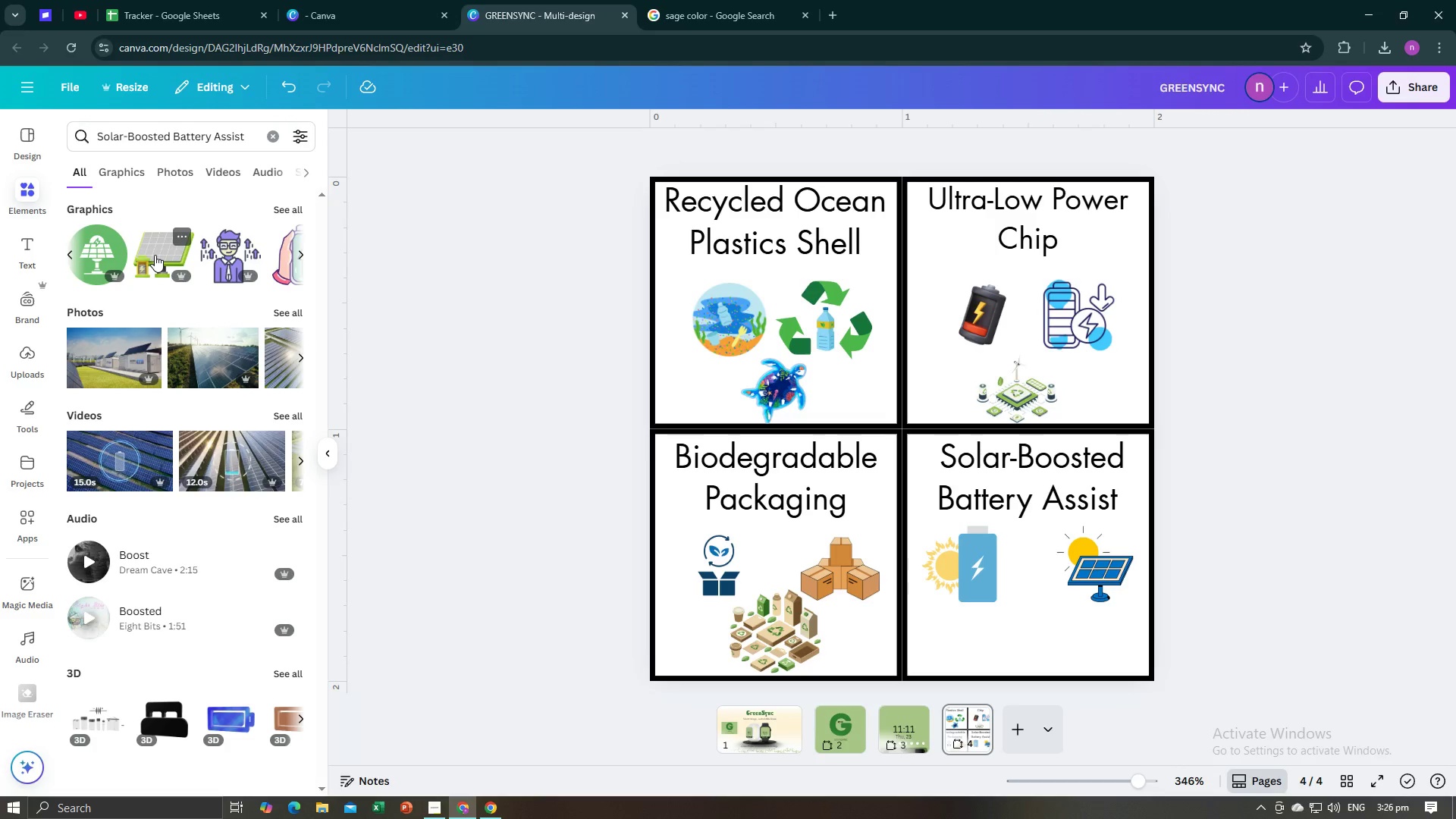 
left_click([152, 257])
 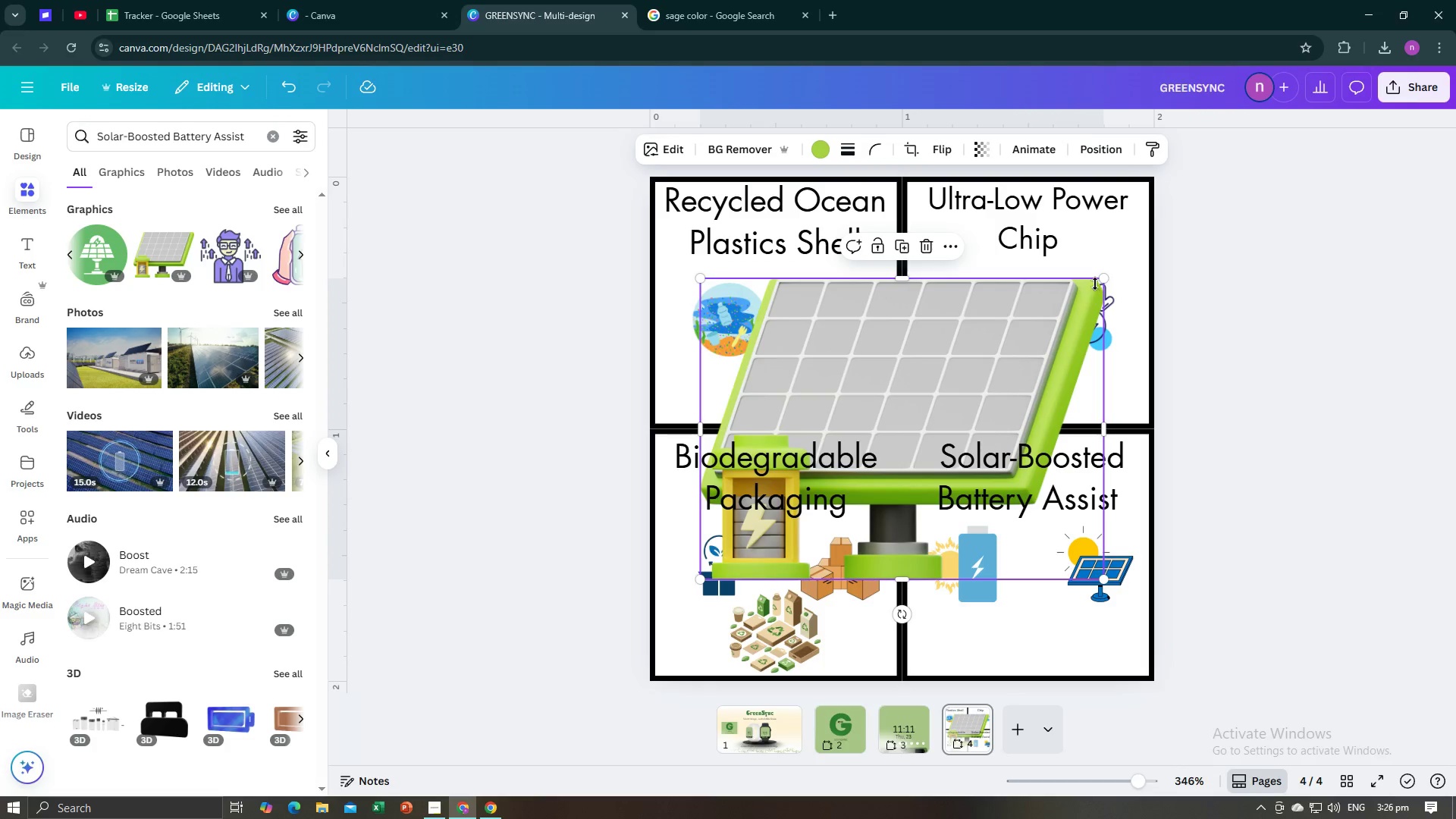 
left_click_drag(start_coordinate=[1100, 278], to_coordinate=[792, 524])
 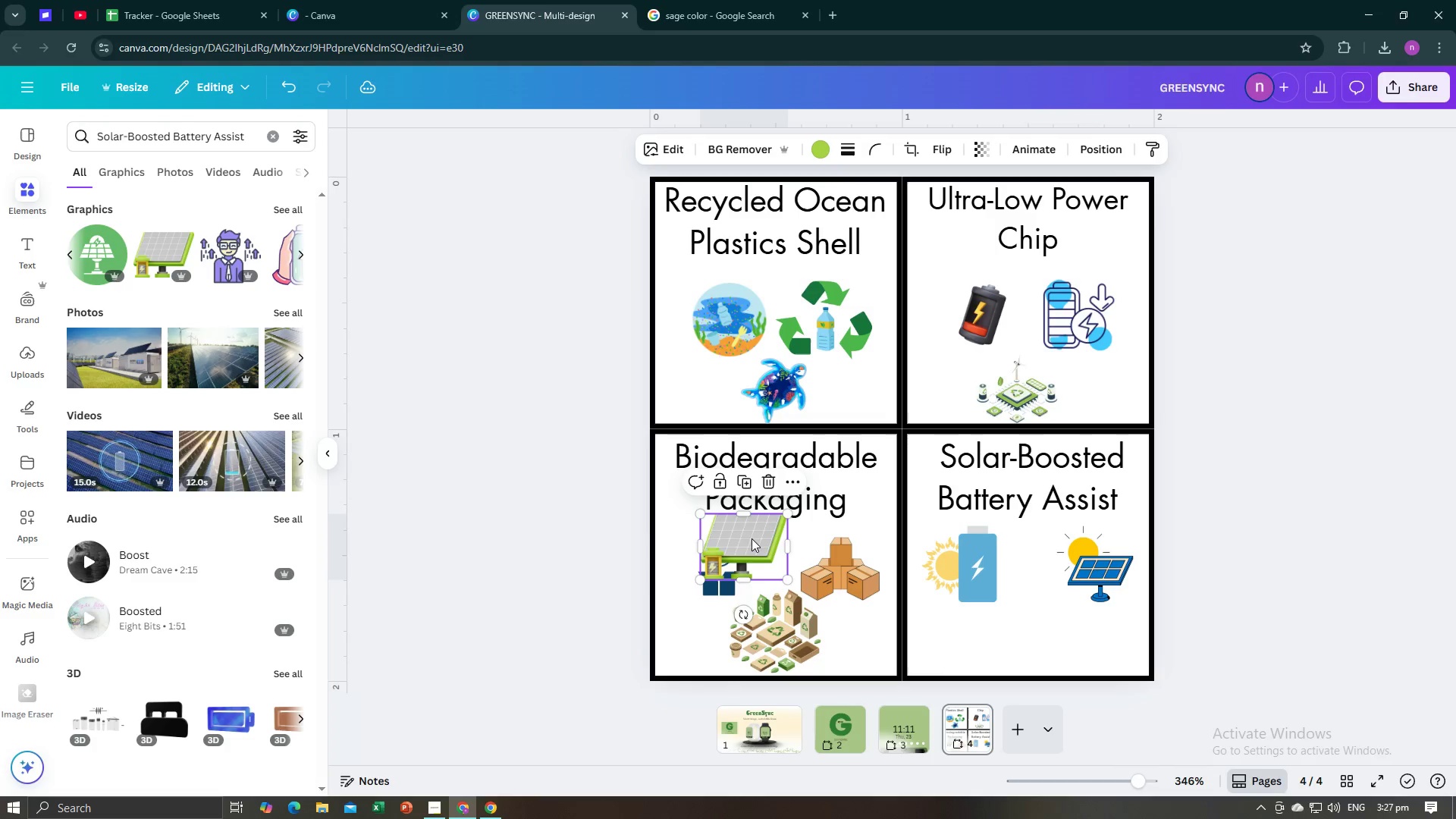 
left_click_drag(start_coordinate=[752, 538], to_coordinate=[1051, 630])
 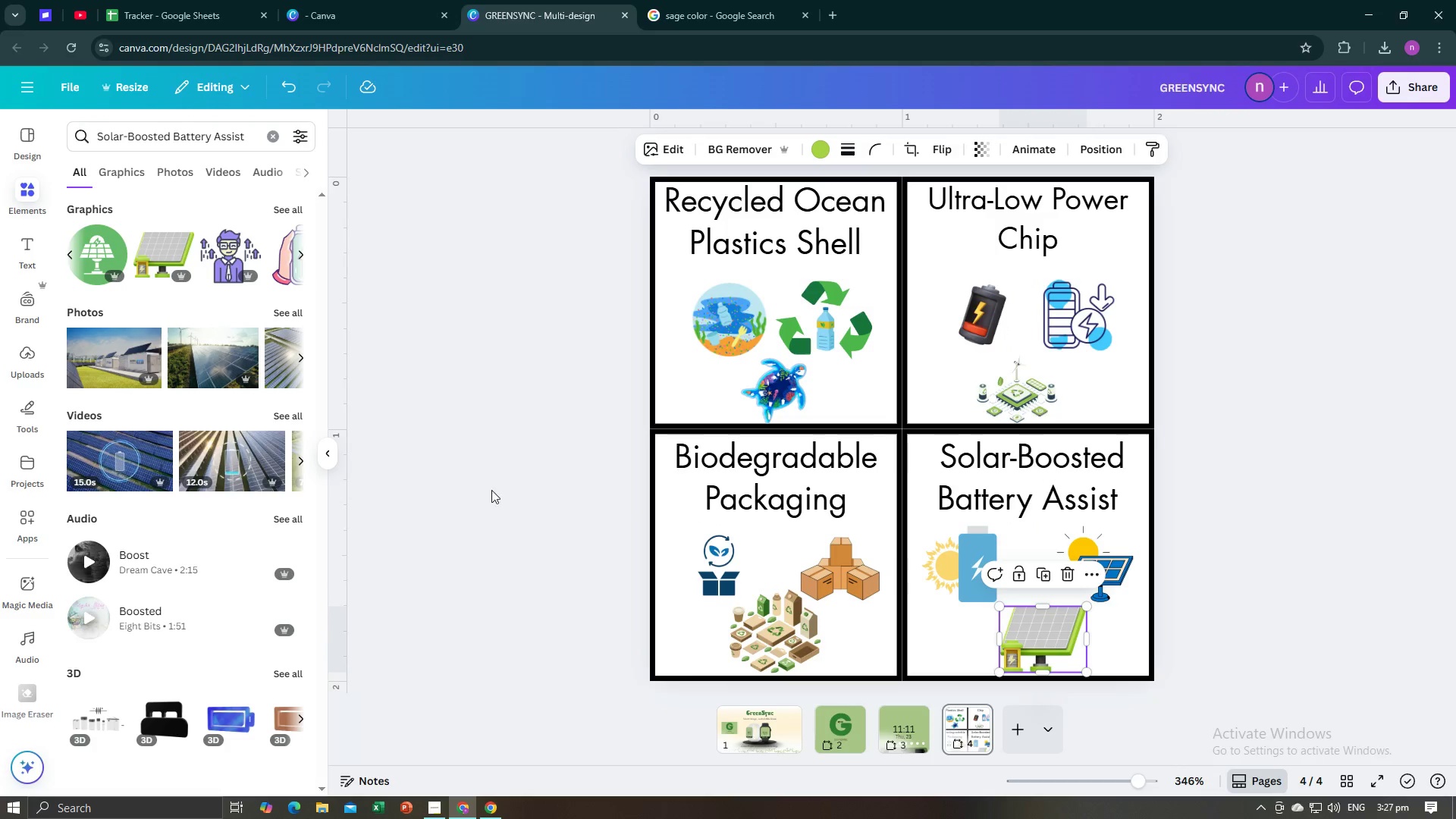 
left_click([468, 490])
 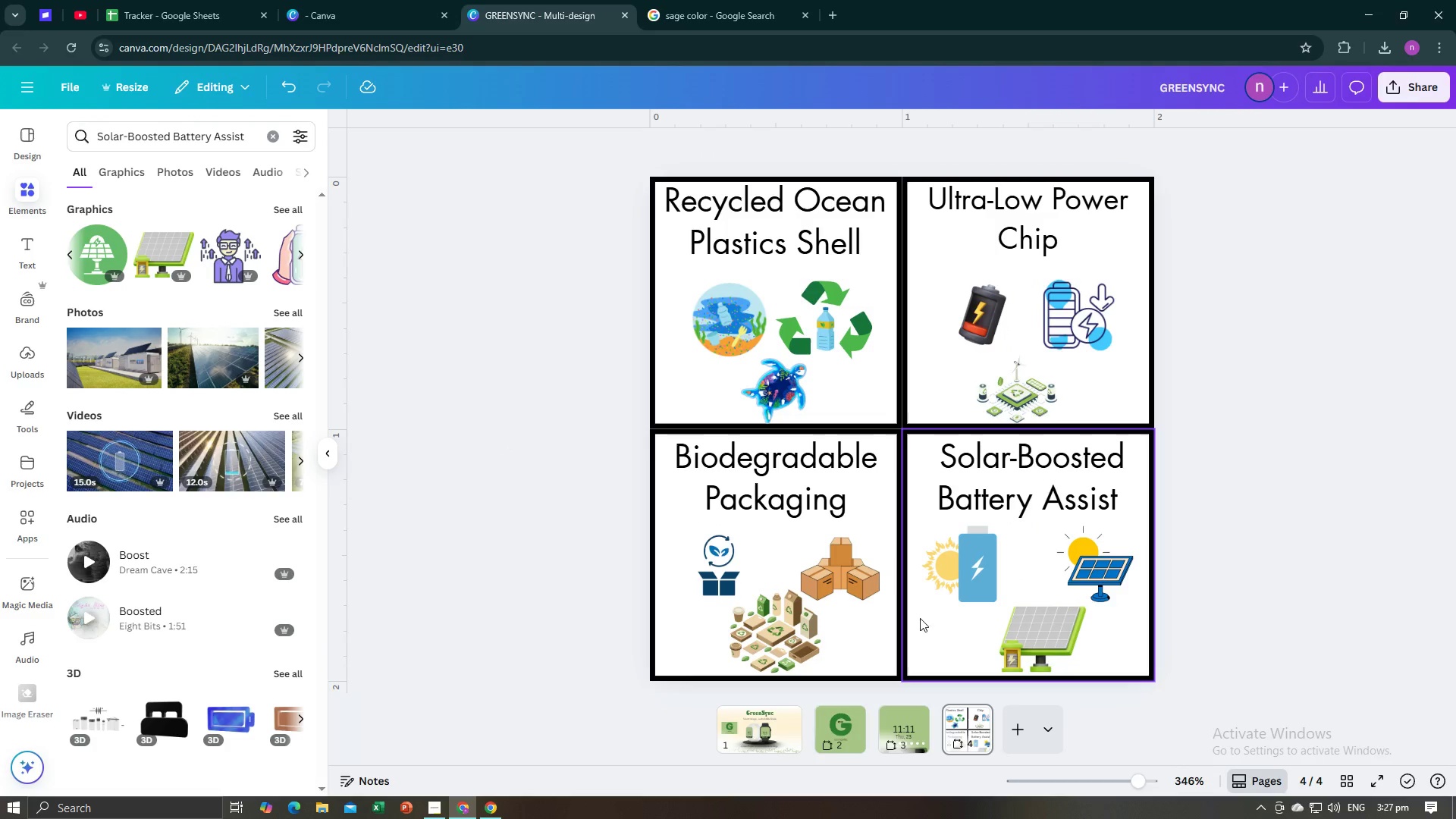 
key(Alt+AltLeft)
 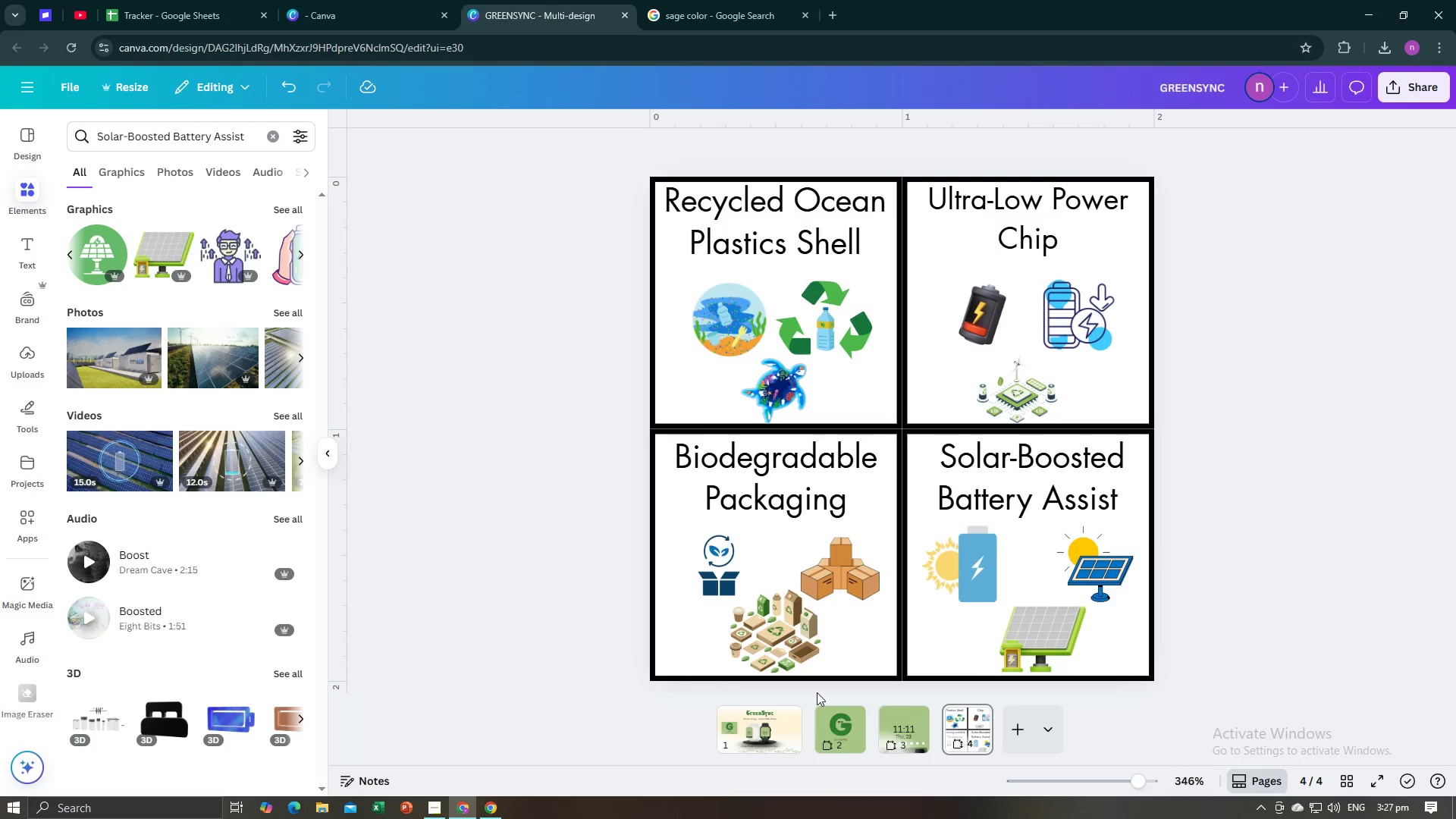 
key(Alt+Tab)